 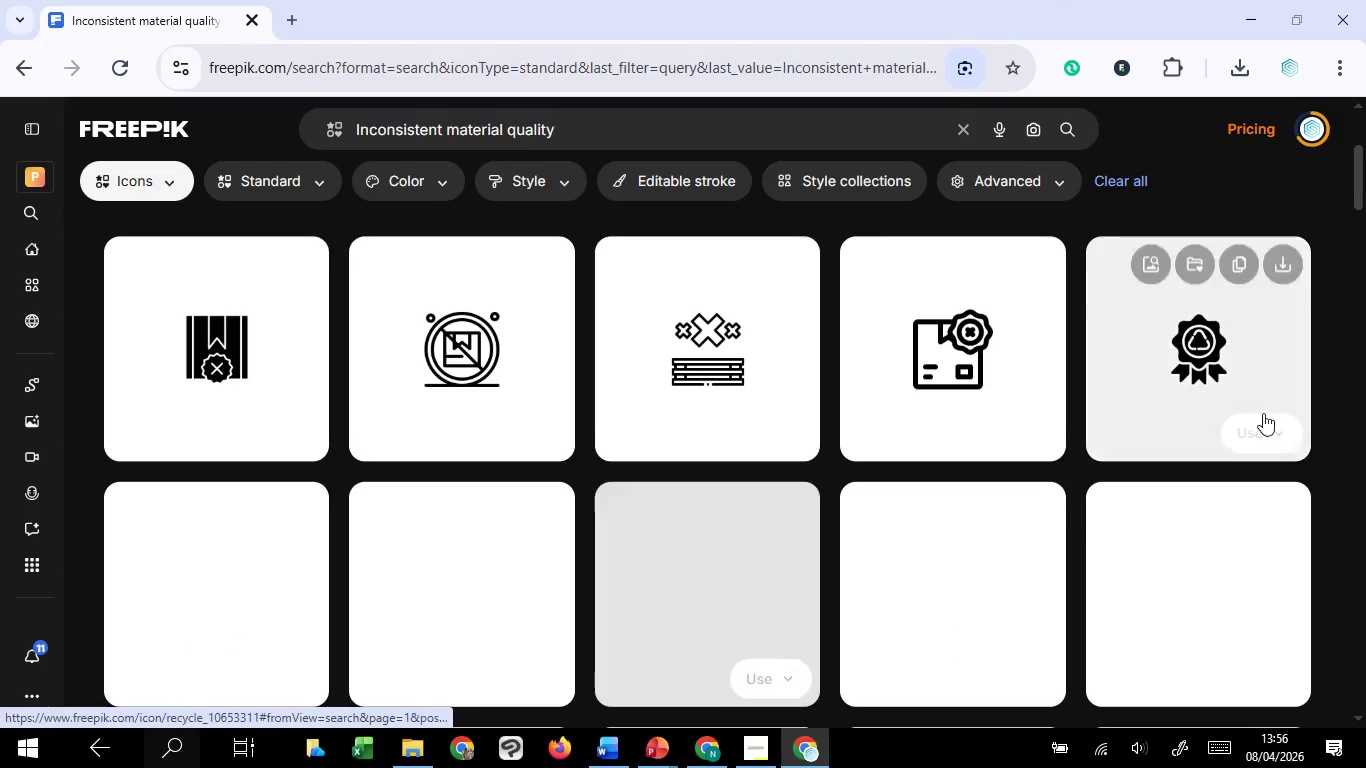 
left_click([1274, 261])
 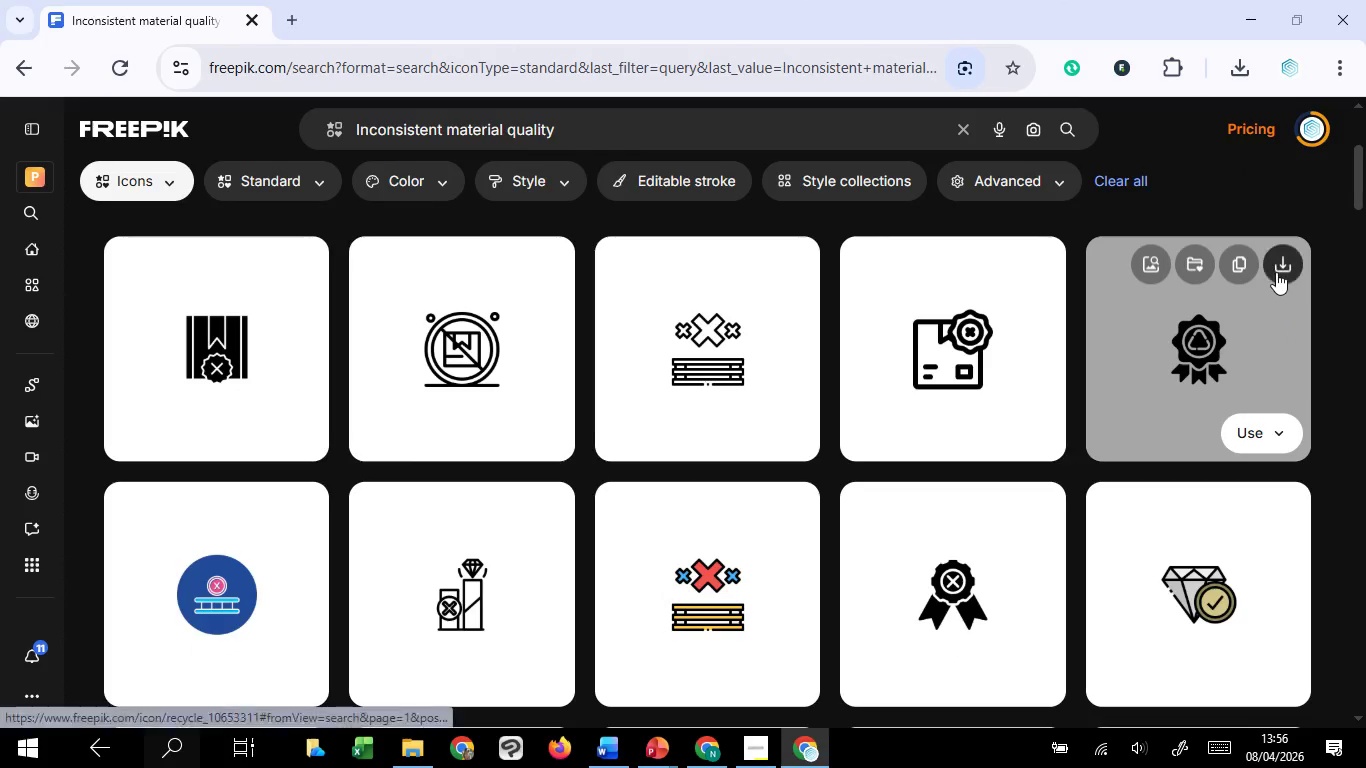 
left_click([1276, 270])
 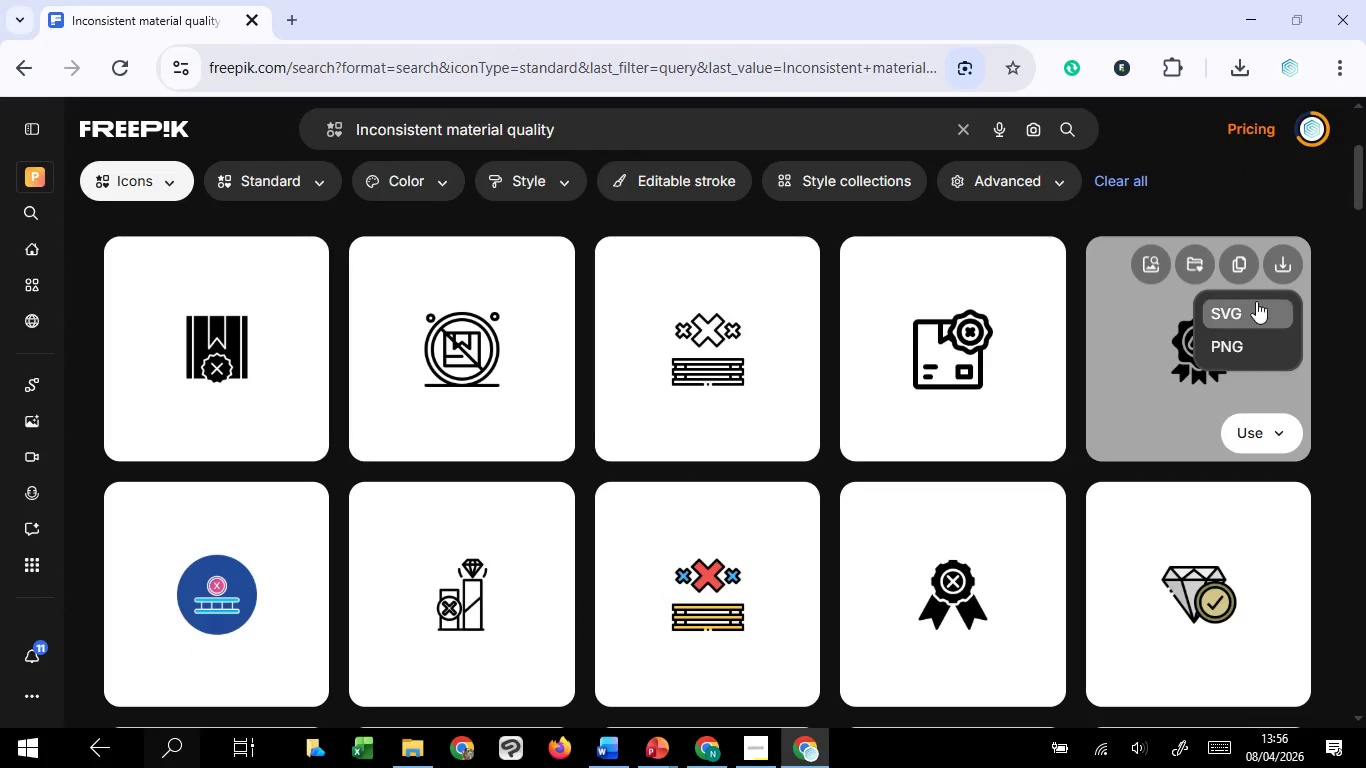 
left_click([1255, 304])
 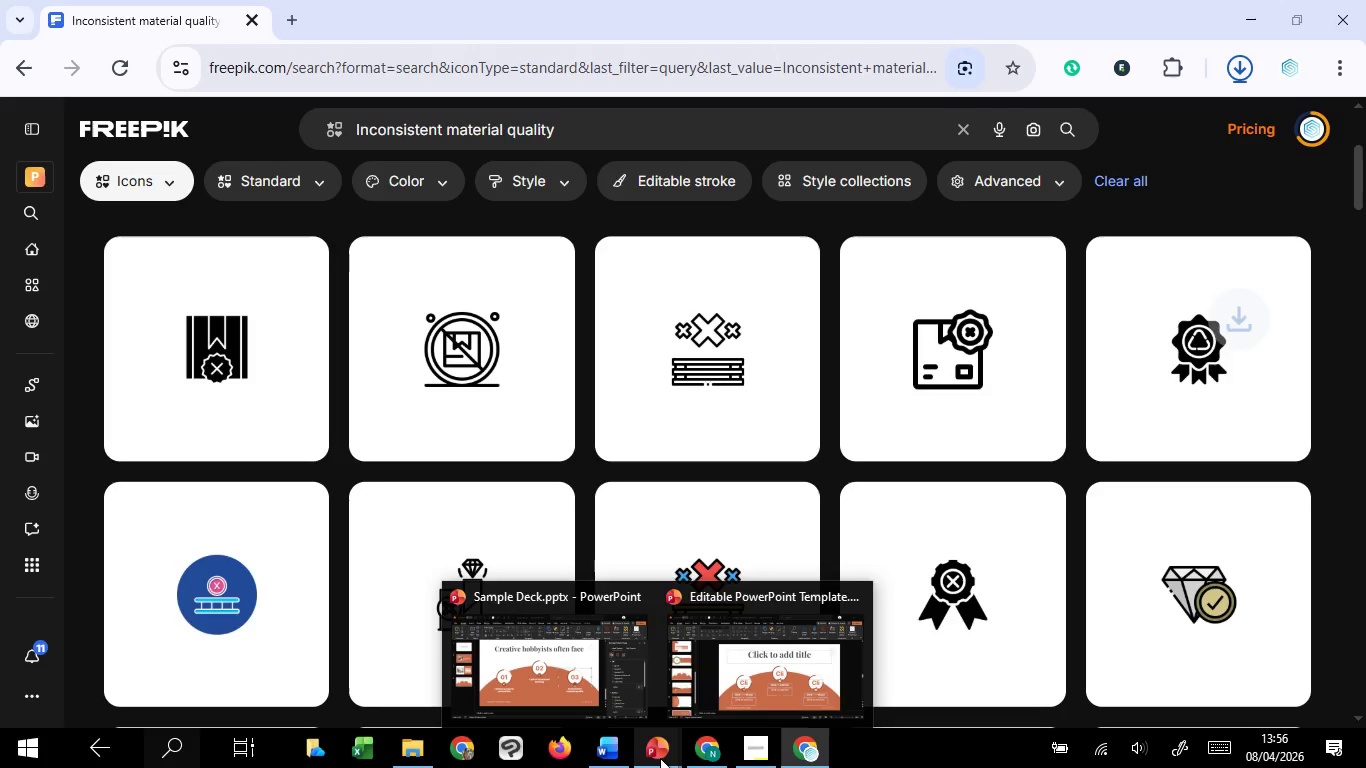 
left_click([583, 682])
 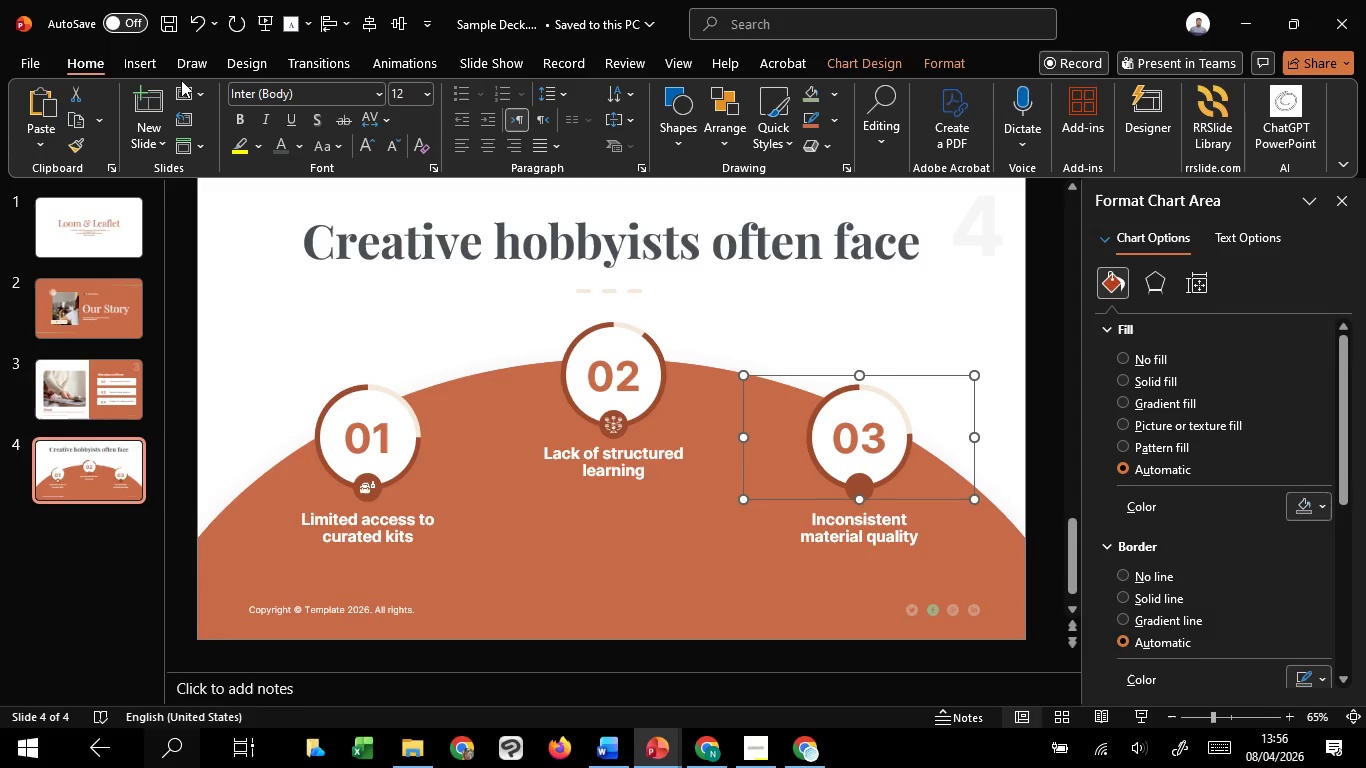 
left_click([129, 57])
 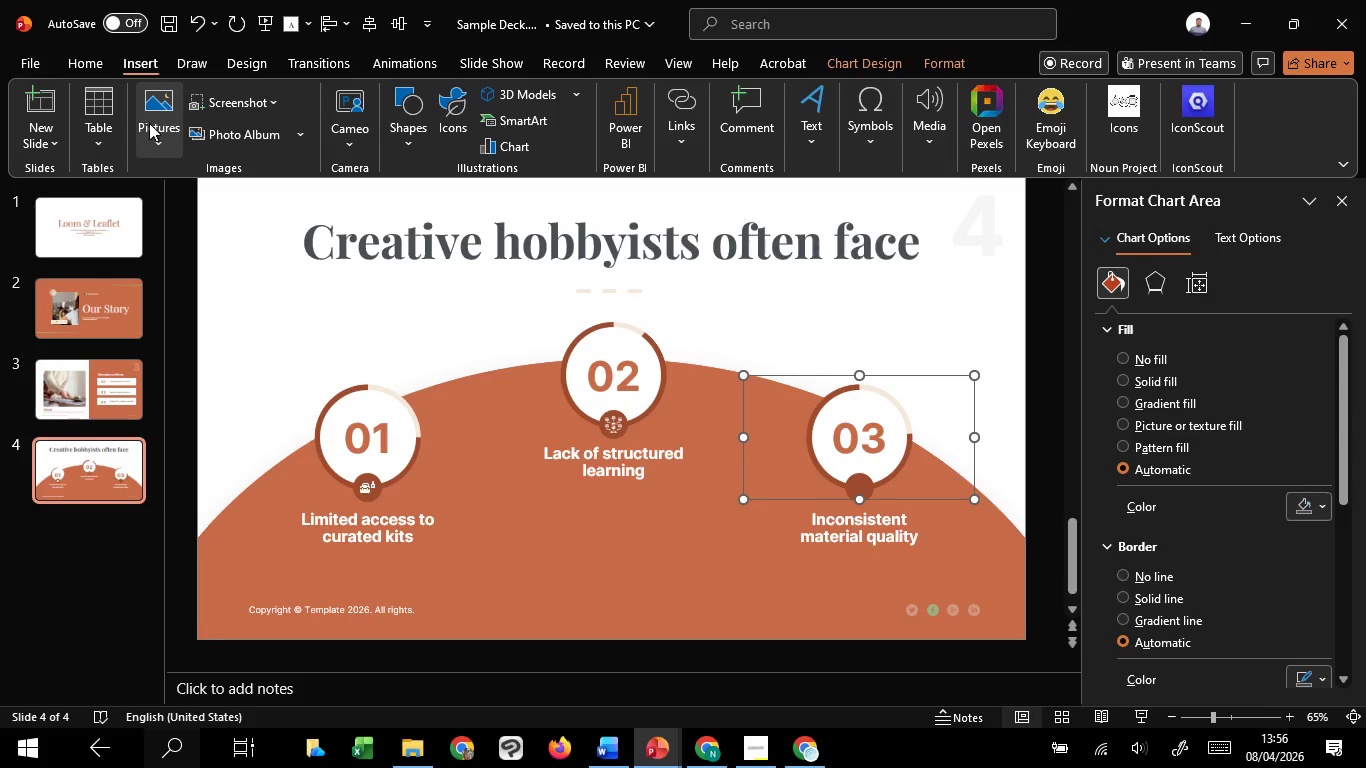 
left_click([152, 144])
 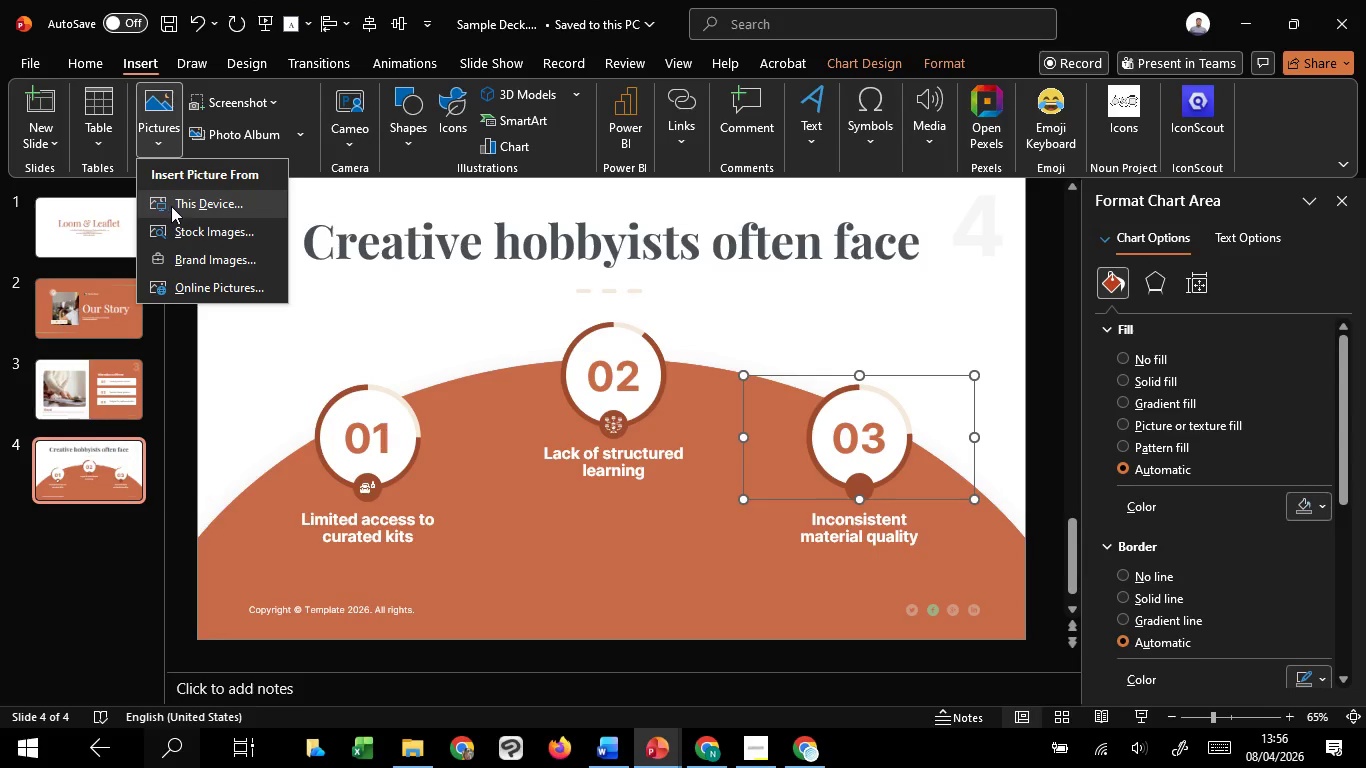 
left_click([171, 206])
 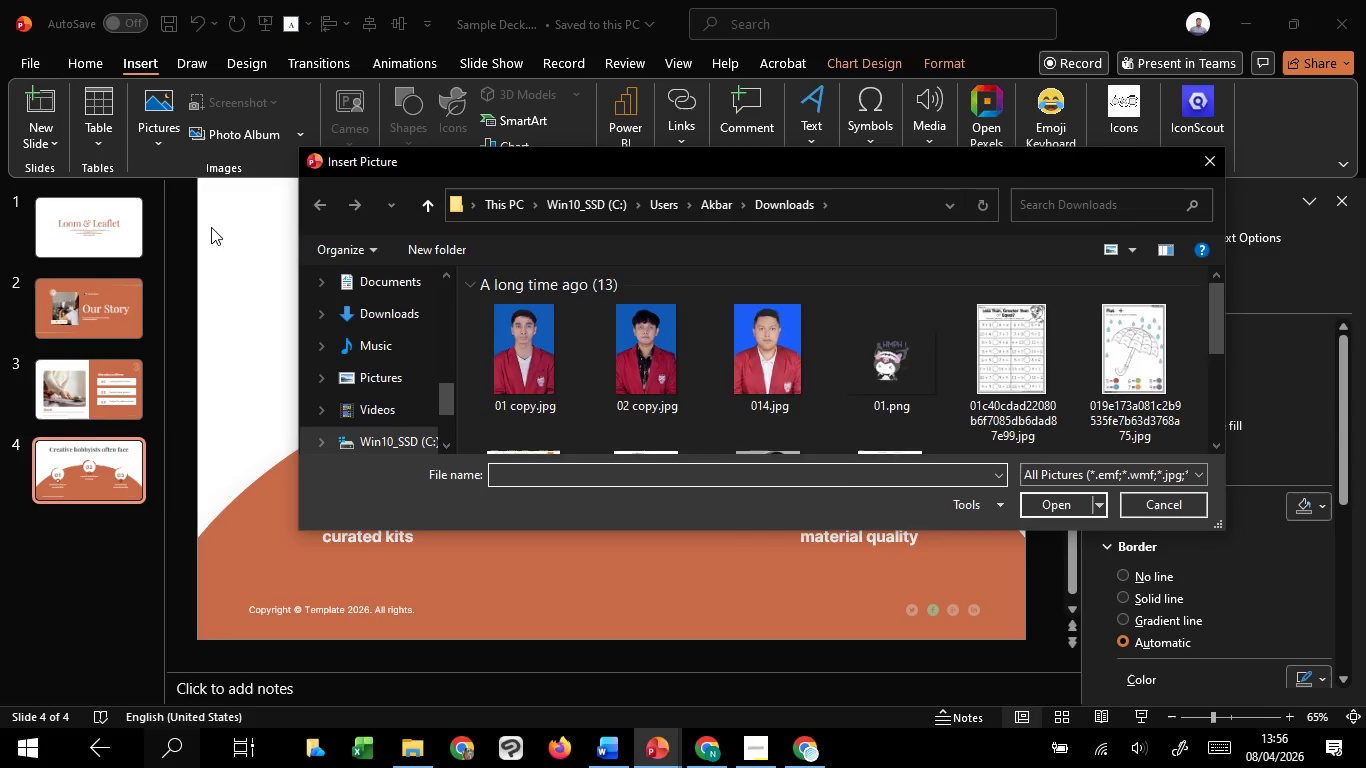 
mouse_move([384, 332])
 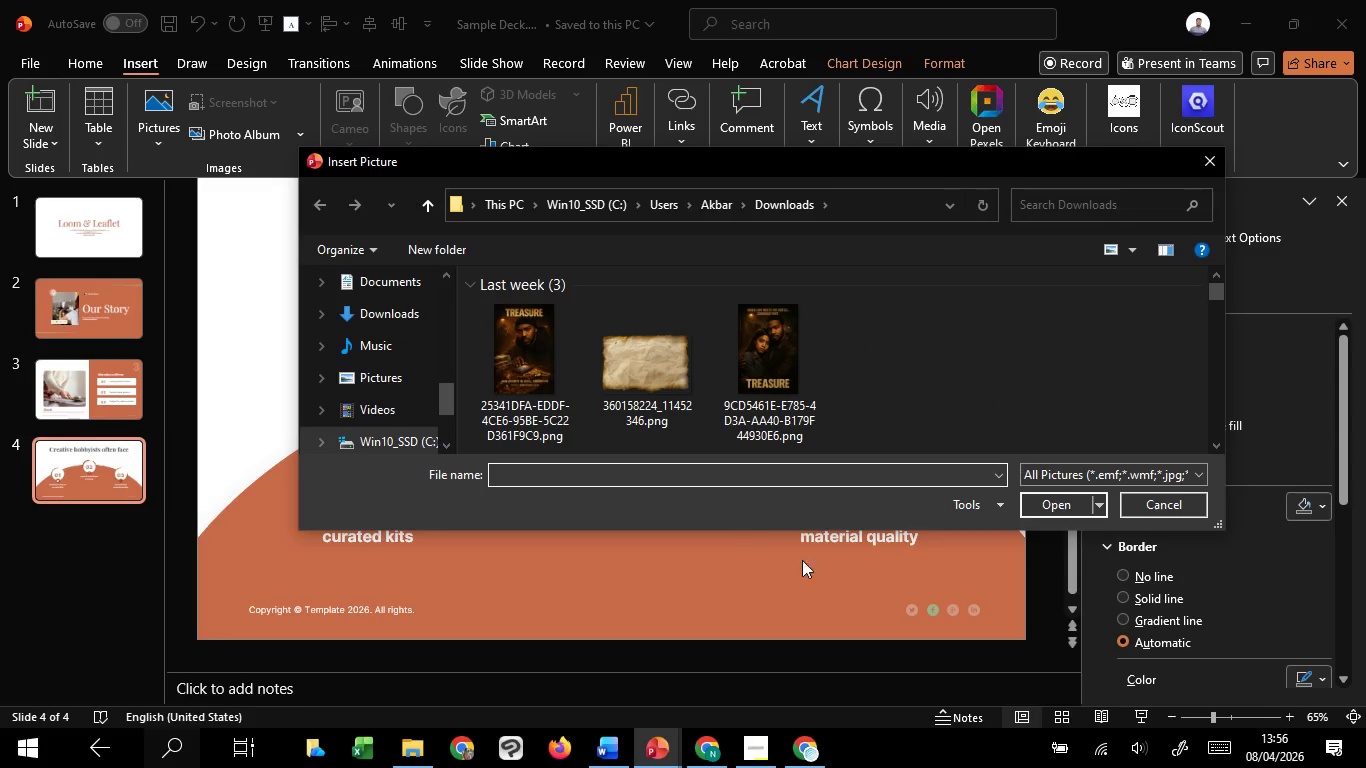 
mouse_move([758, 700])
 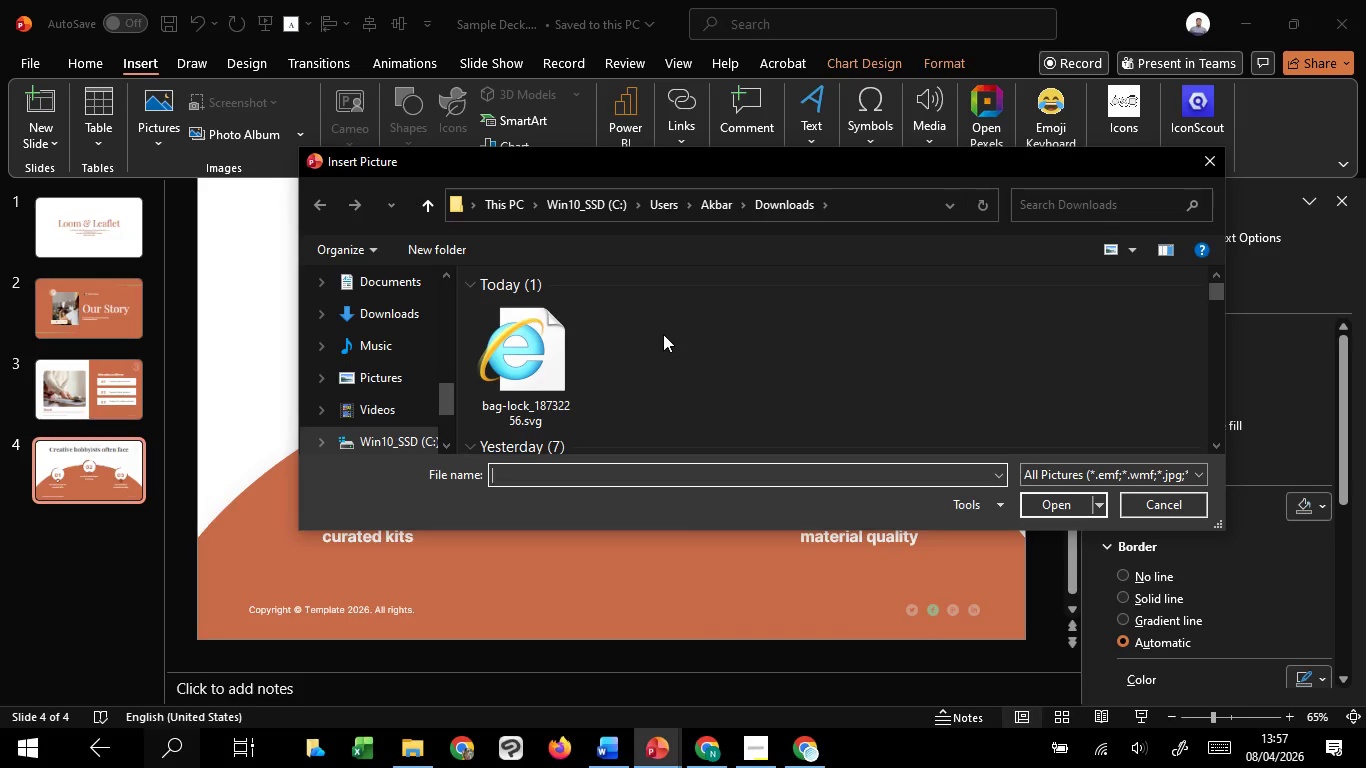 
wait(14.51)
 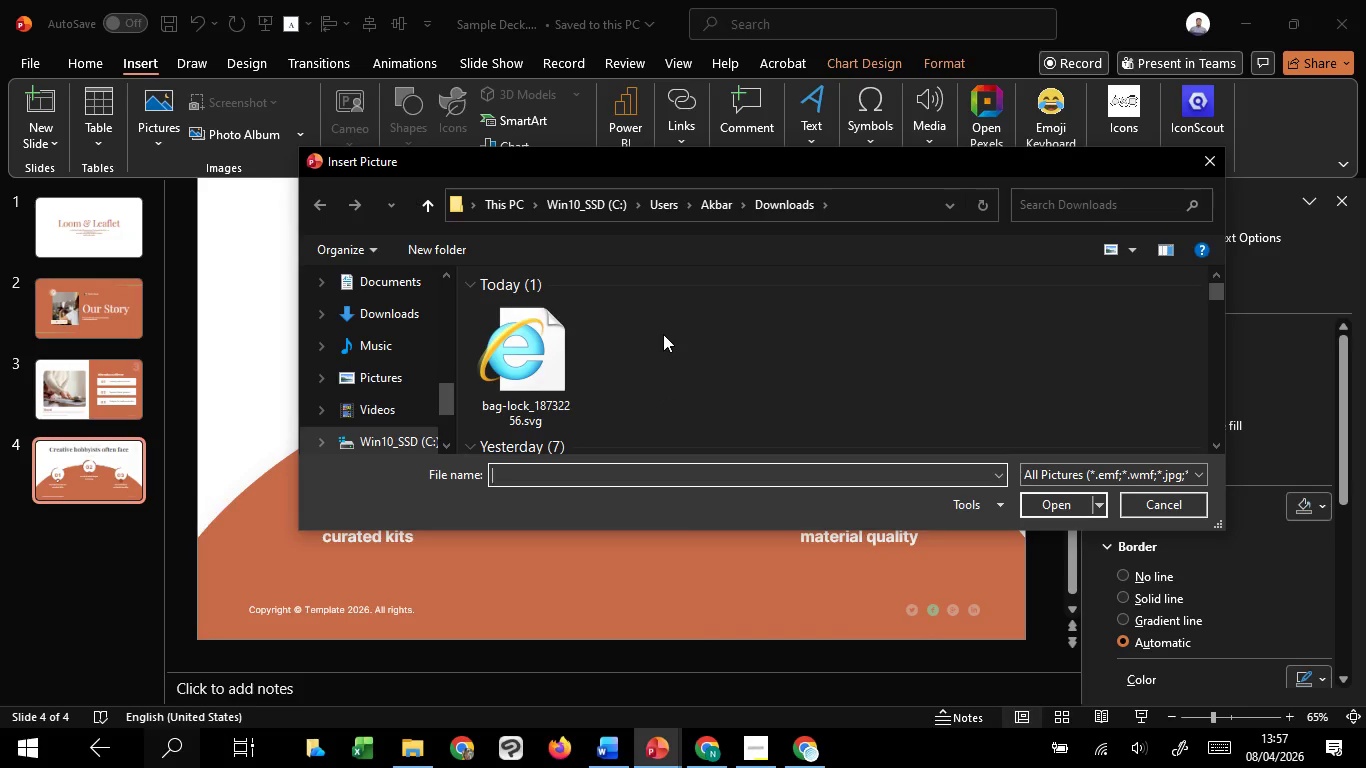 
left_click([646, 350])
 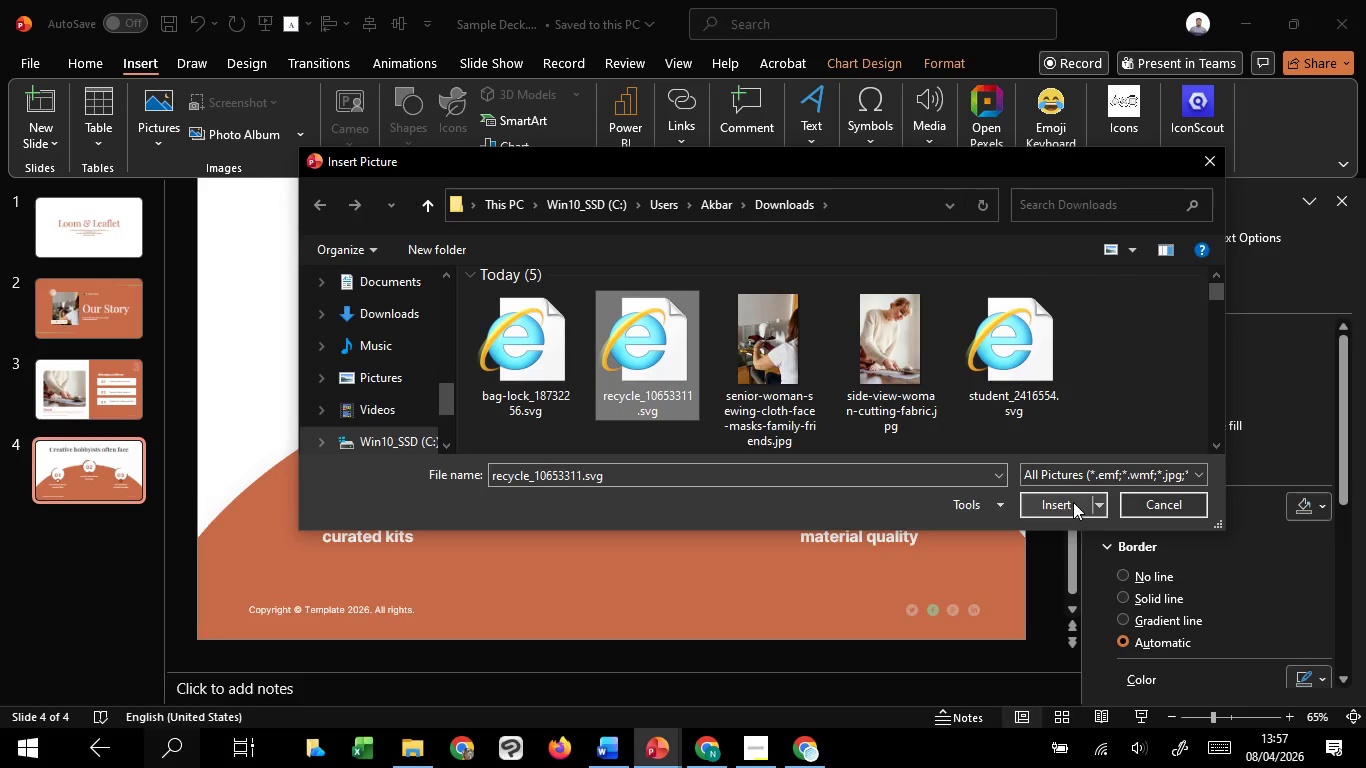 
left_click([1073, 502])
 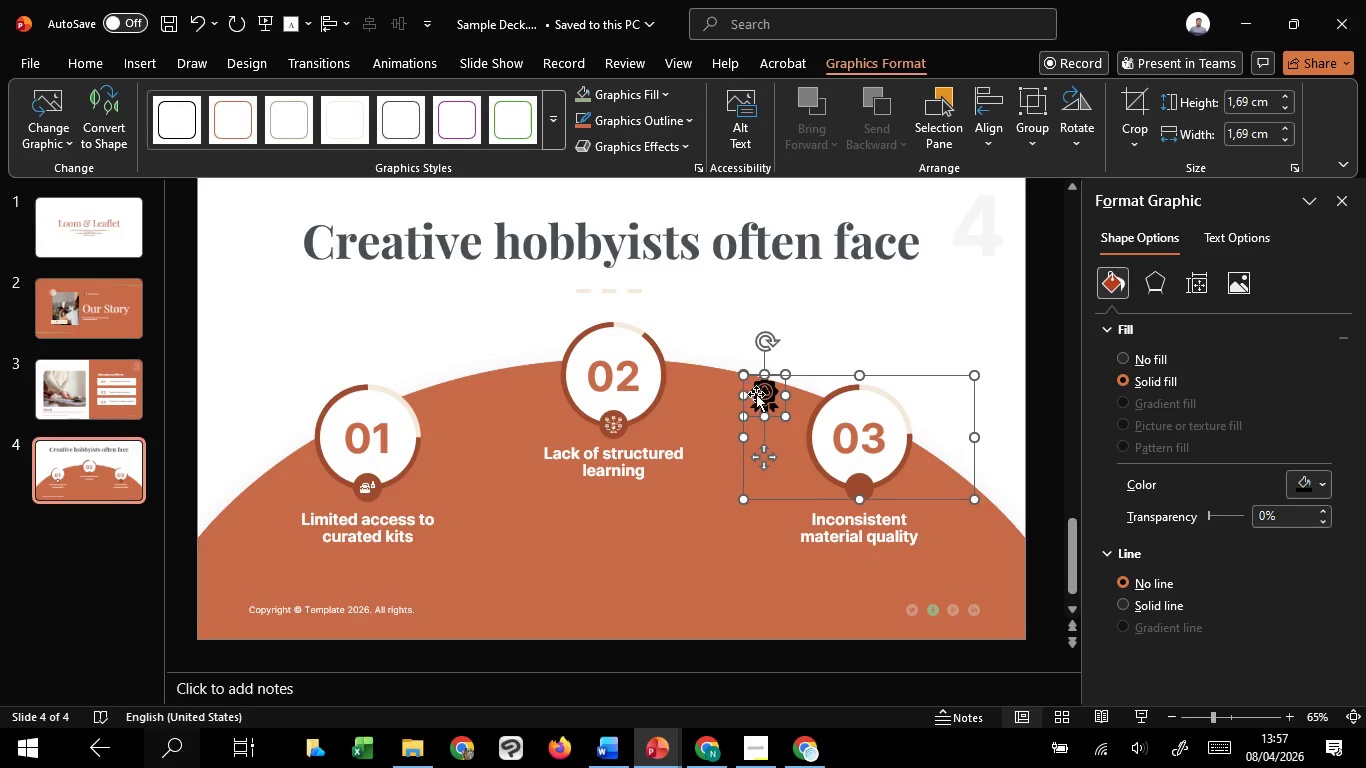 
left_click([865, 343])
 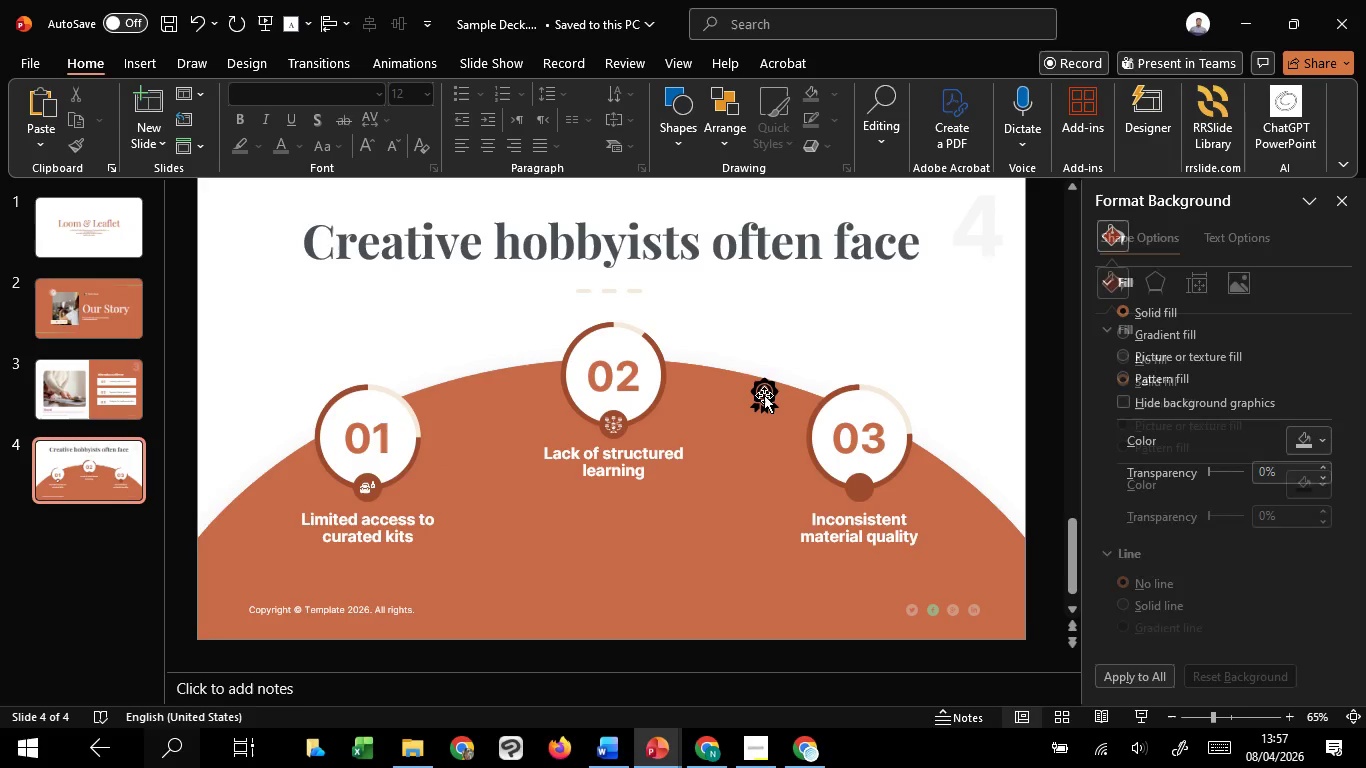 
left_click([764, 395])
 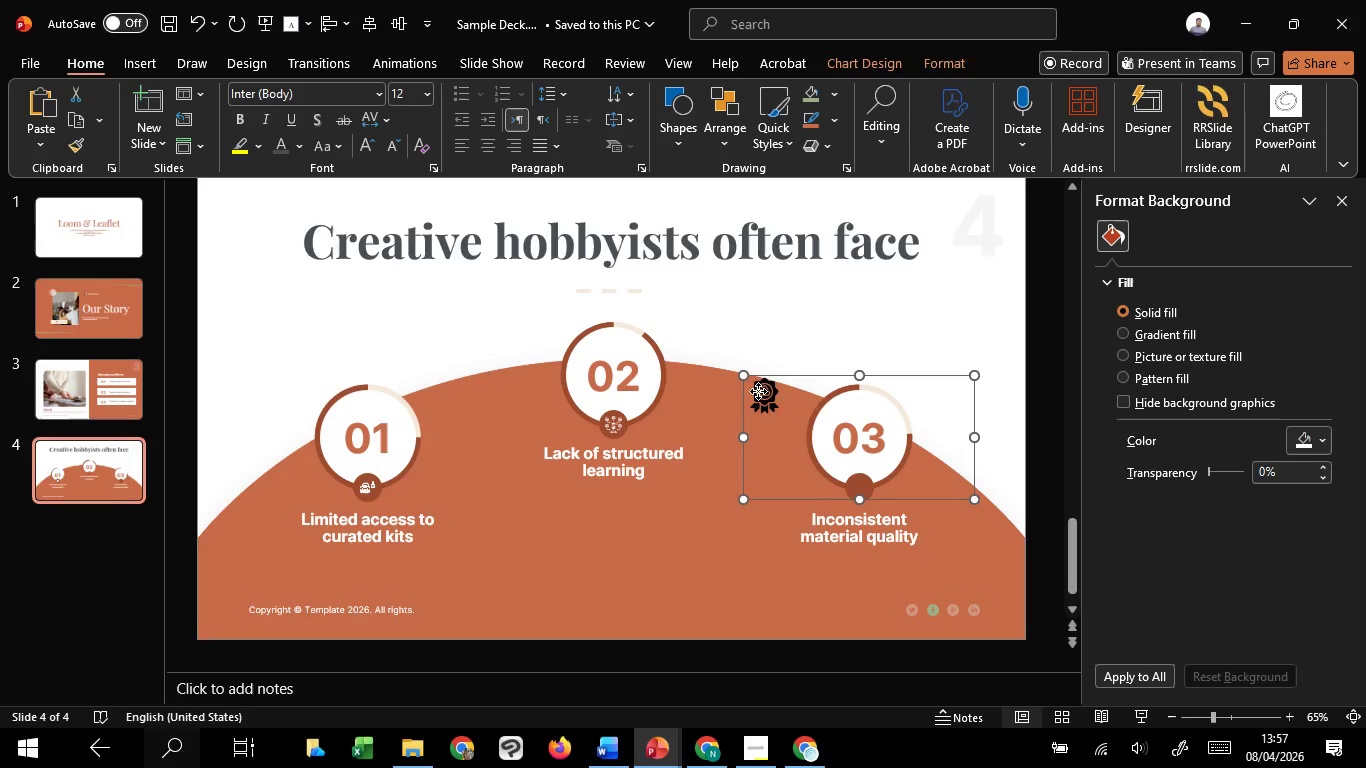 
key(Control+ControlLeft)
 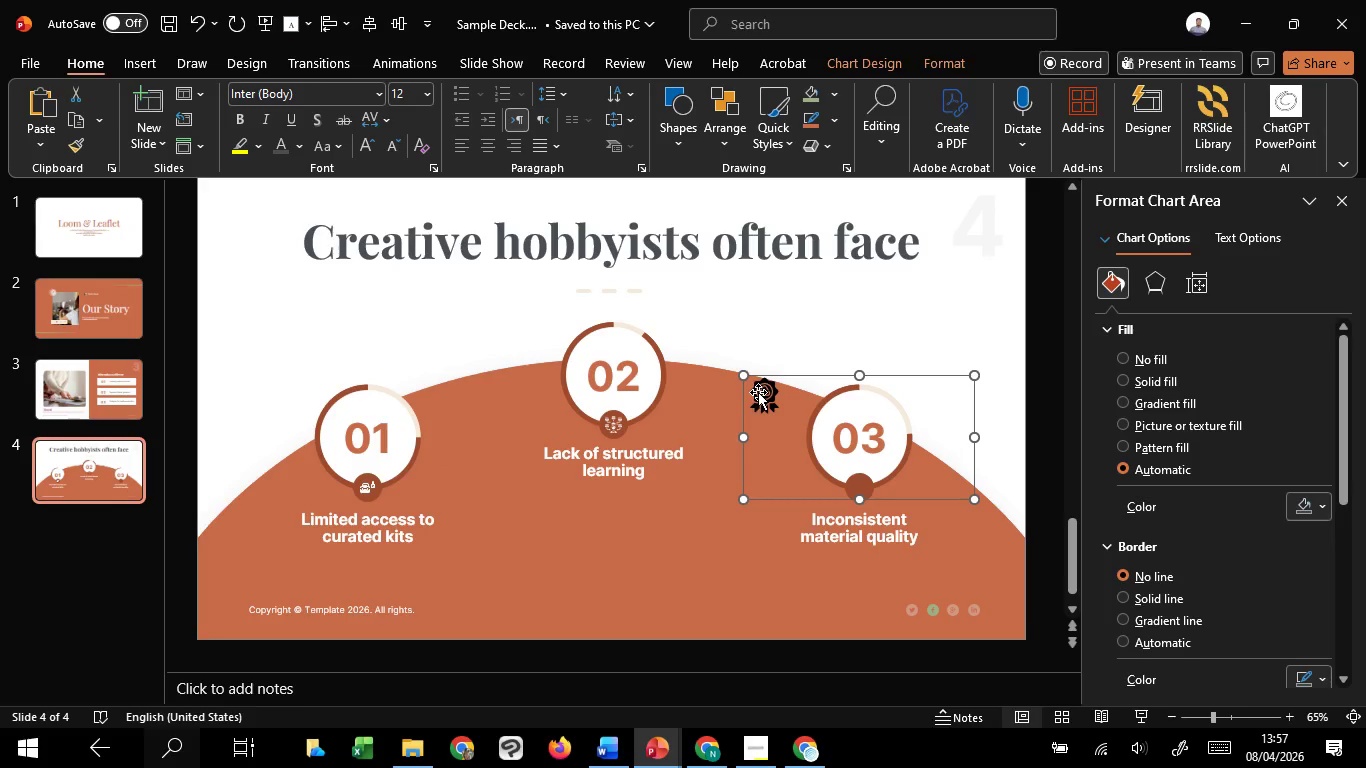 
left_click([758, 392])
 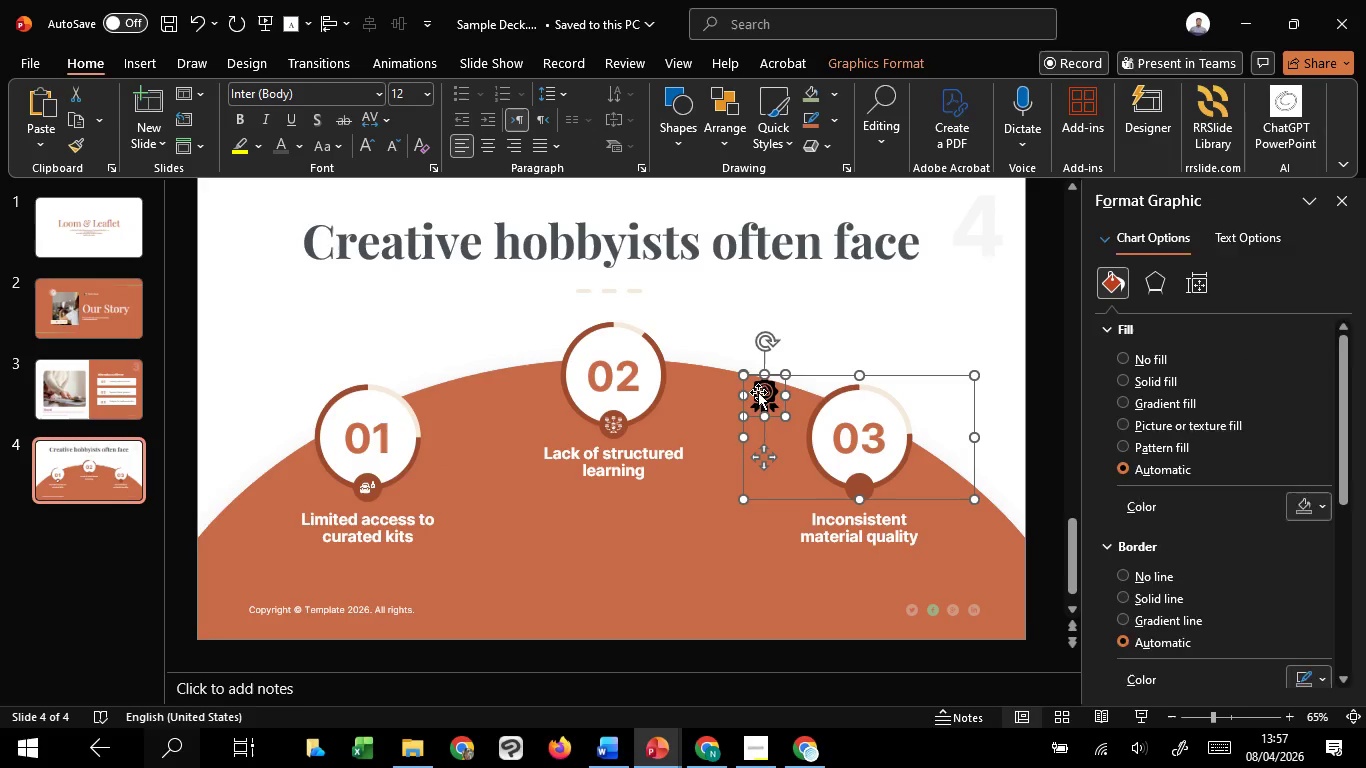 
hold_key(key=ControlLeft, duration=0.69)
 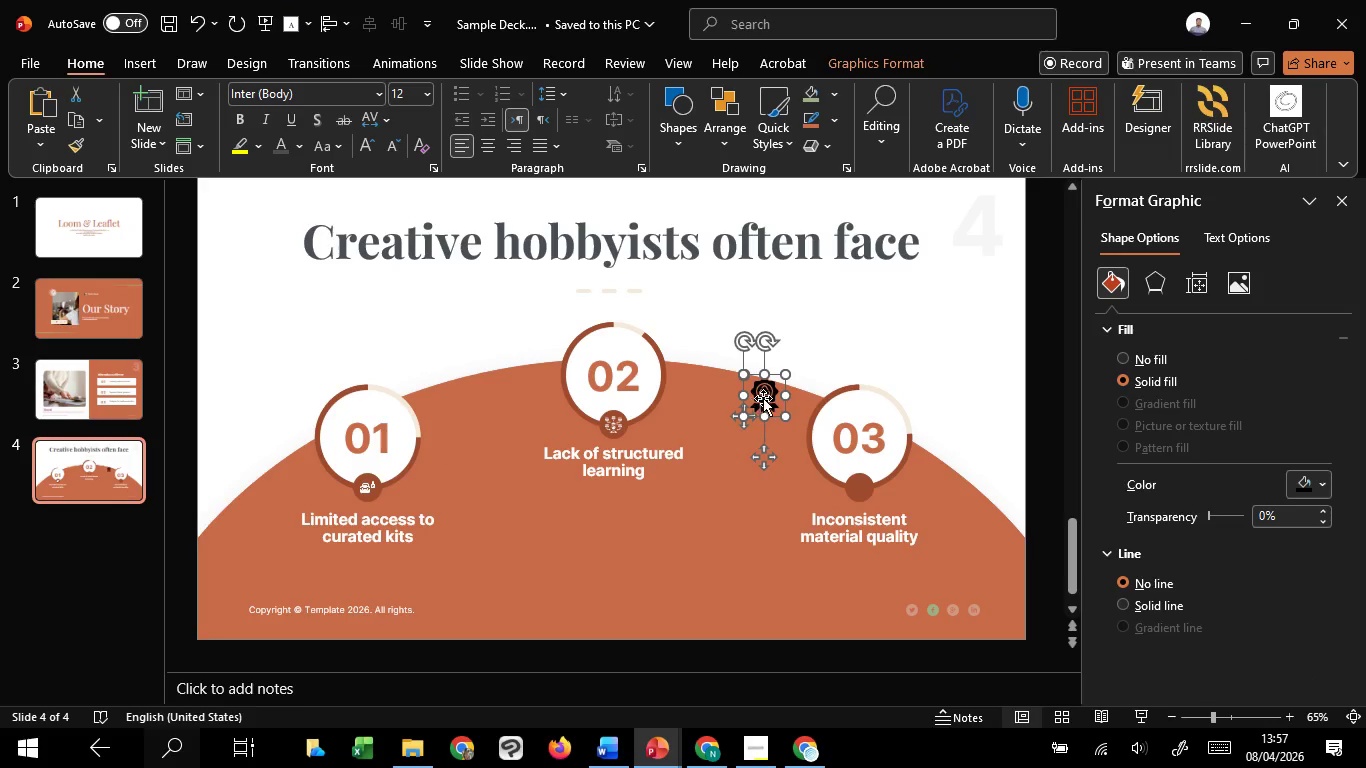 
key(Control+Shift+ShiftLeft)
 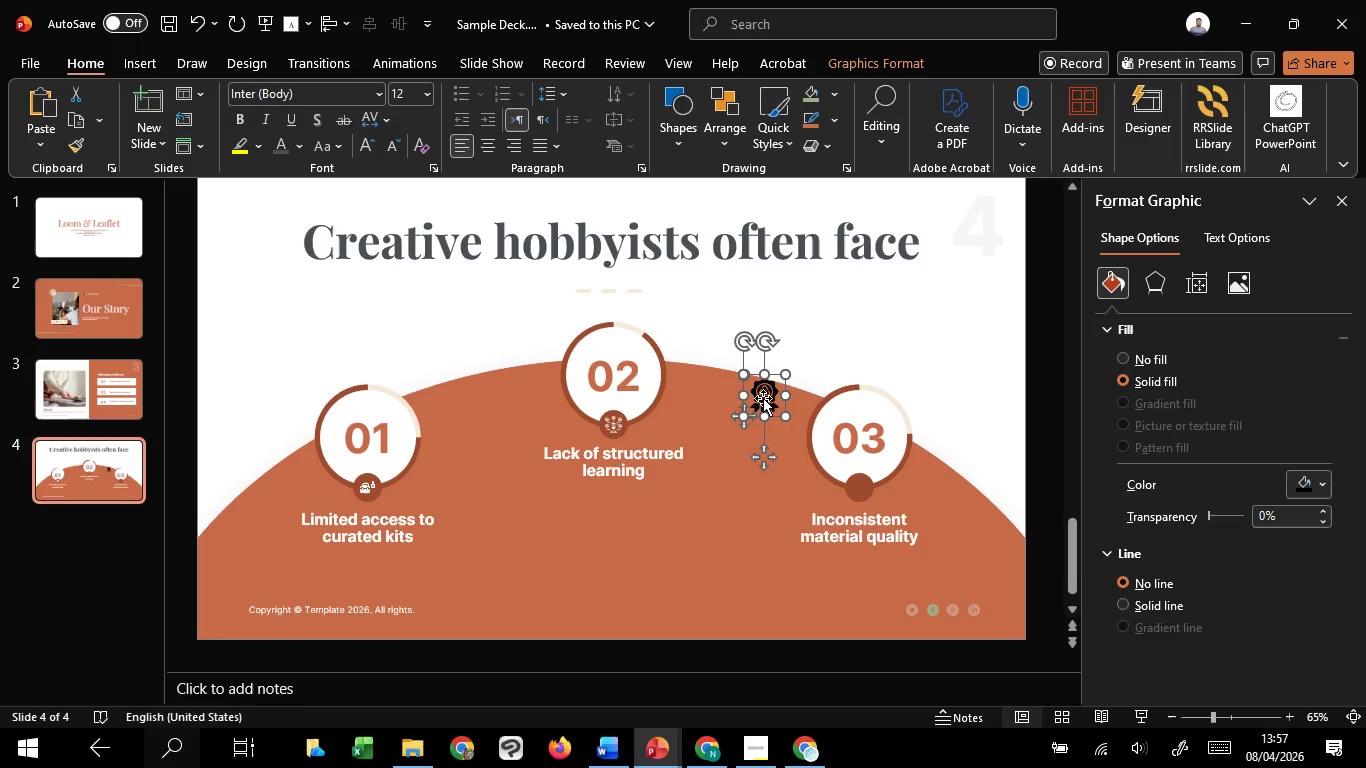 
left_click([763, 398])
 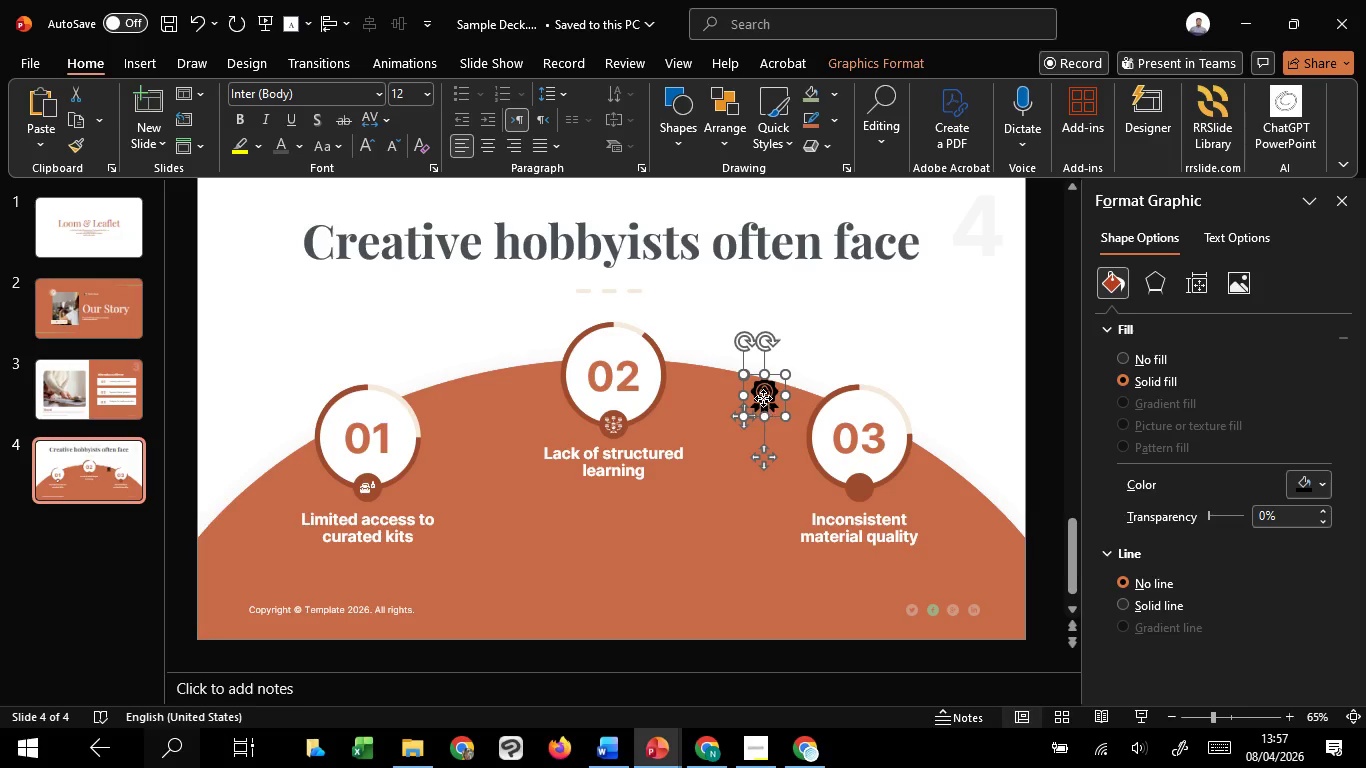 
left_click_drag(start_coordinate=[763, 398], to_coordinate=[669, 551])
 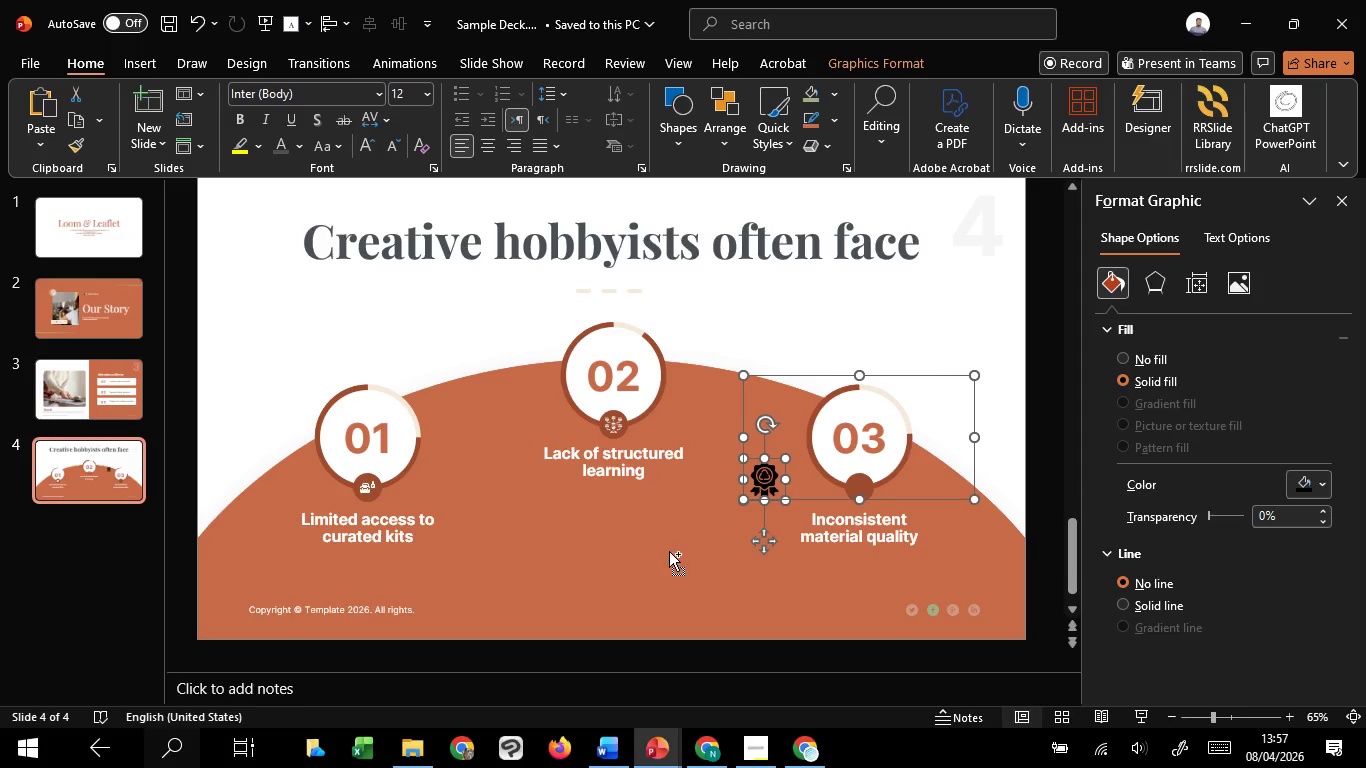 
hold_key(key=ControlLeft, duration=1.47)
scroll: coordinate [669, 551], scroll_direction: up, amount: 1.0
 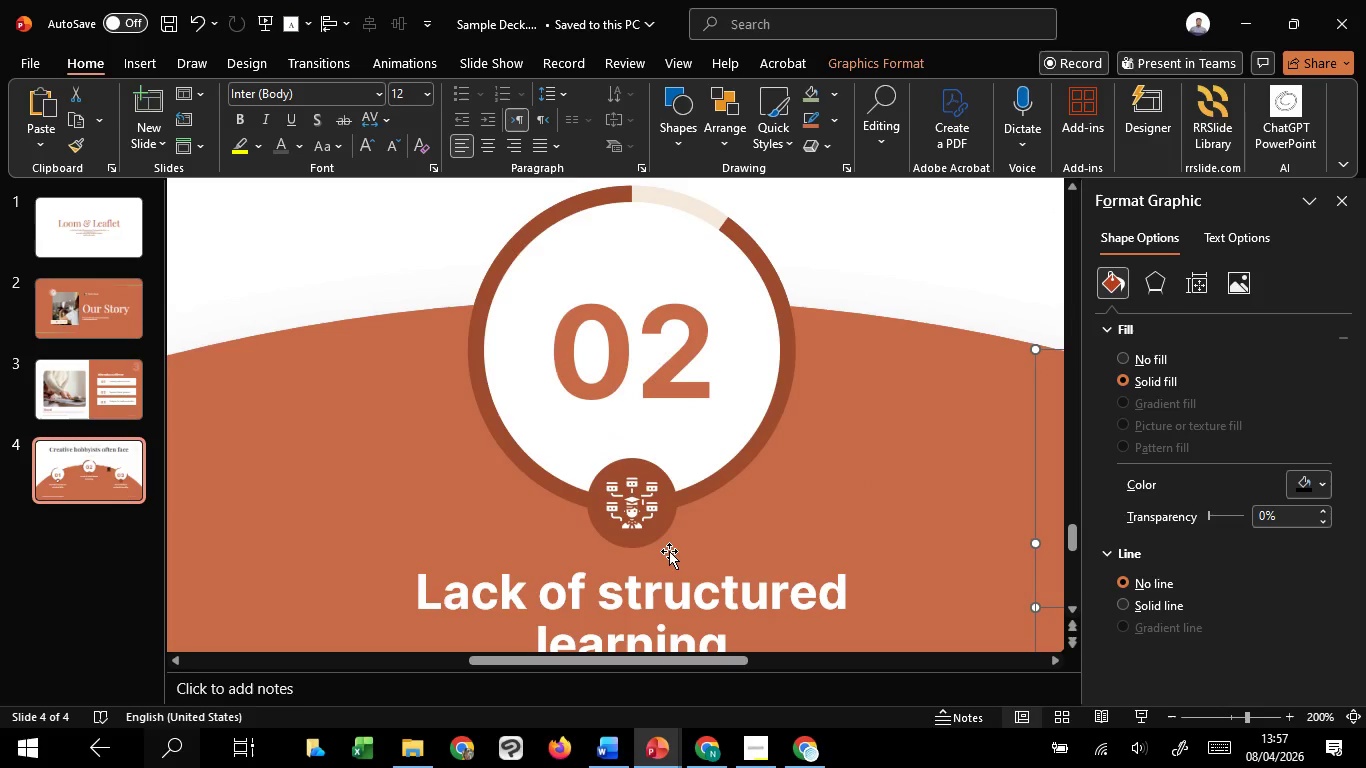 
hold_key(key=ShiftLeft, duration=1.5)
 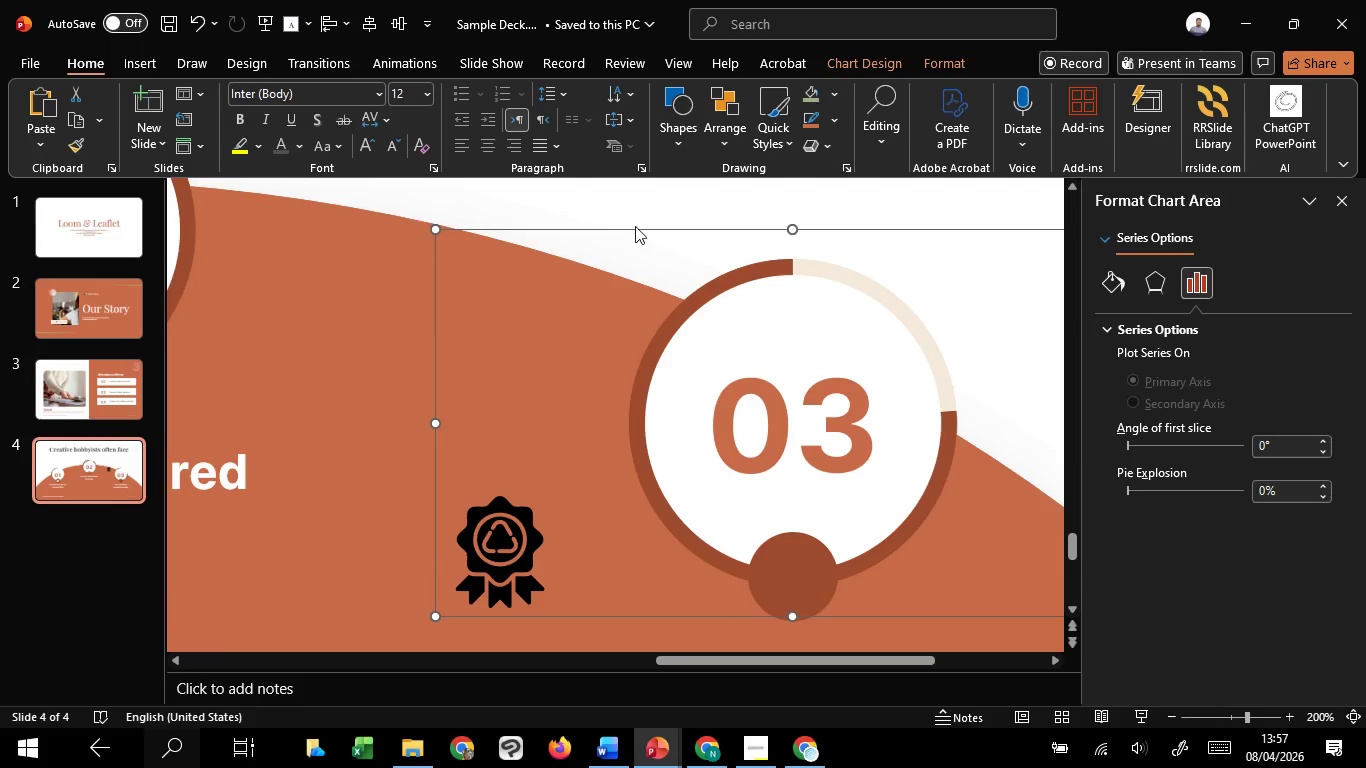 
scroll: coordinate [669, 551], scroll_direction: down, amount: 152.0
 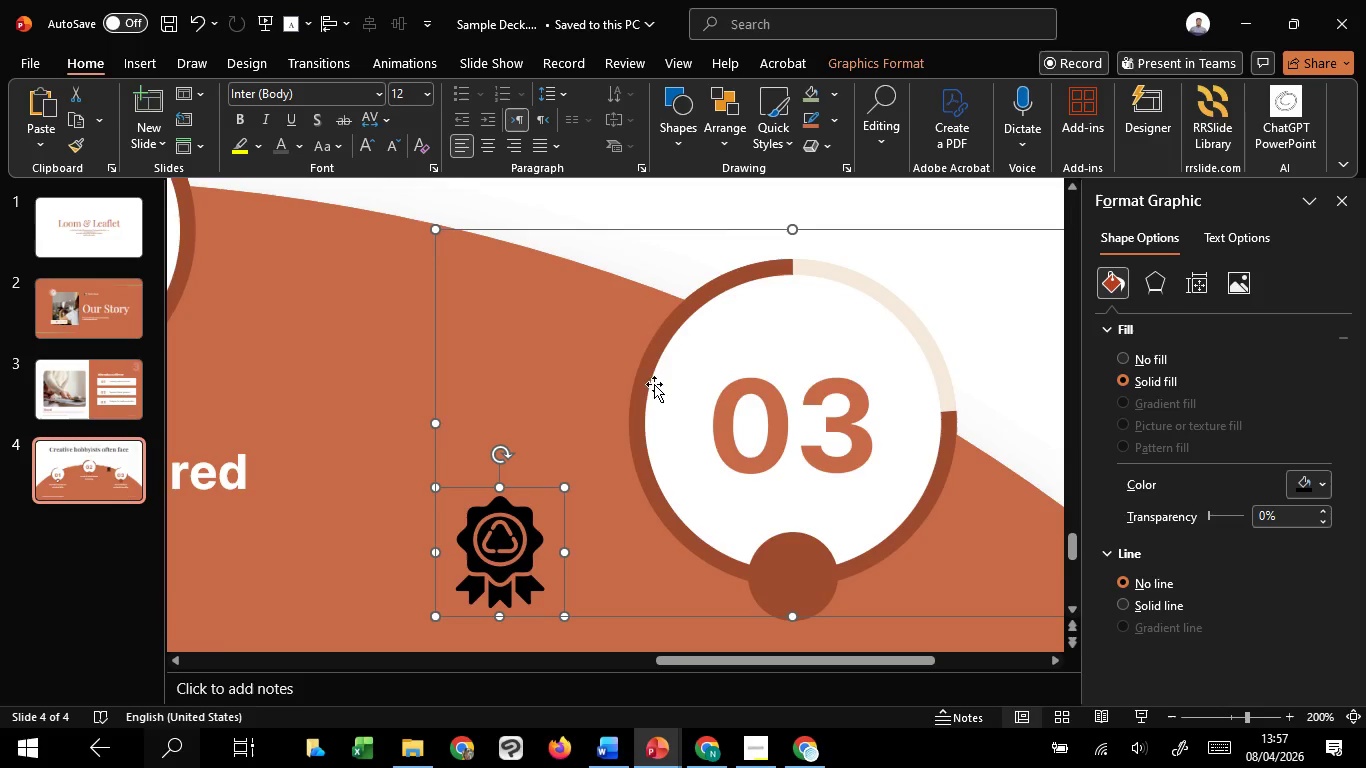 
left_click([650, 347])
 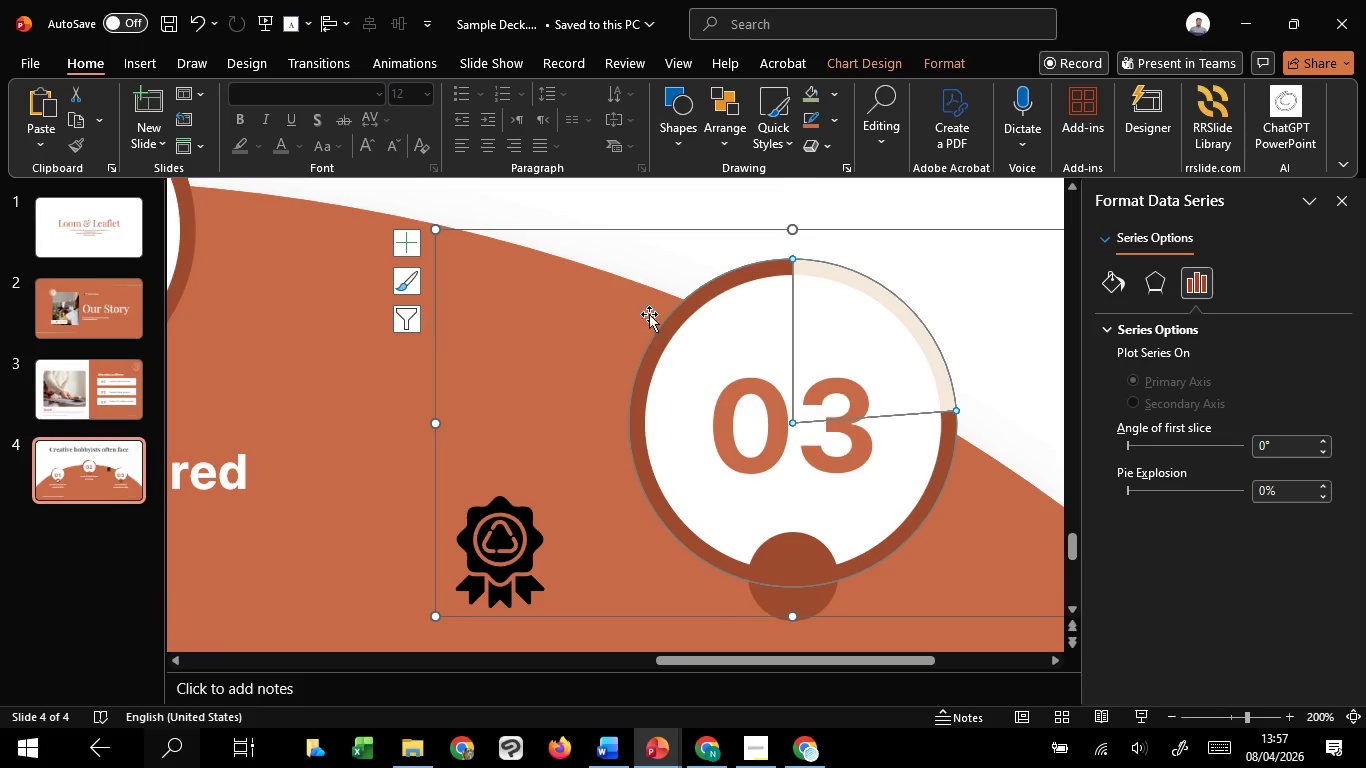 
hold_key(key=ShiftLeft, duration=1.28)
left_click([635, 226])
 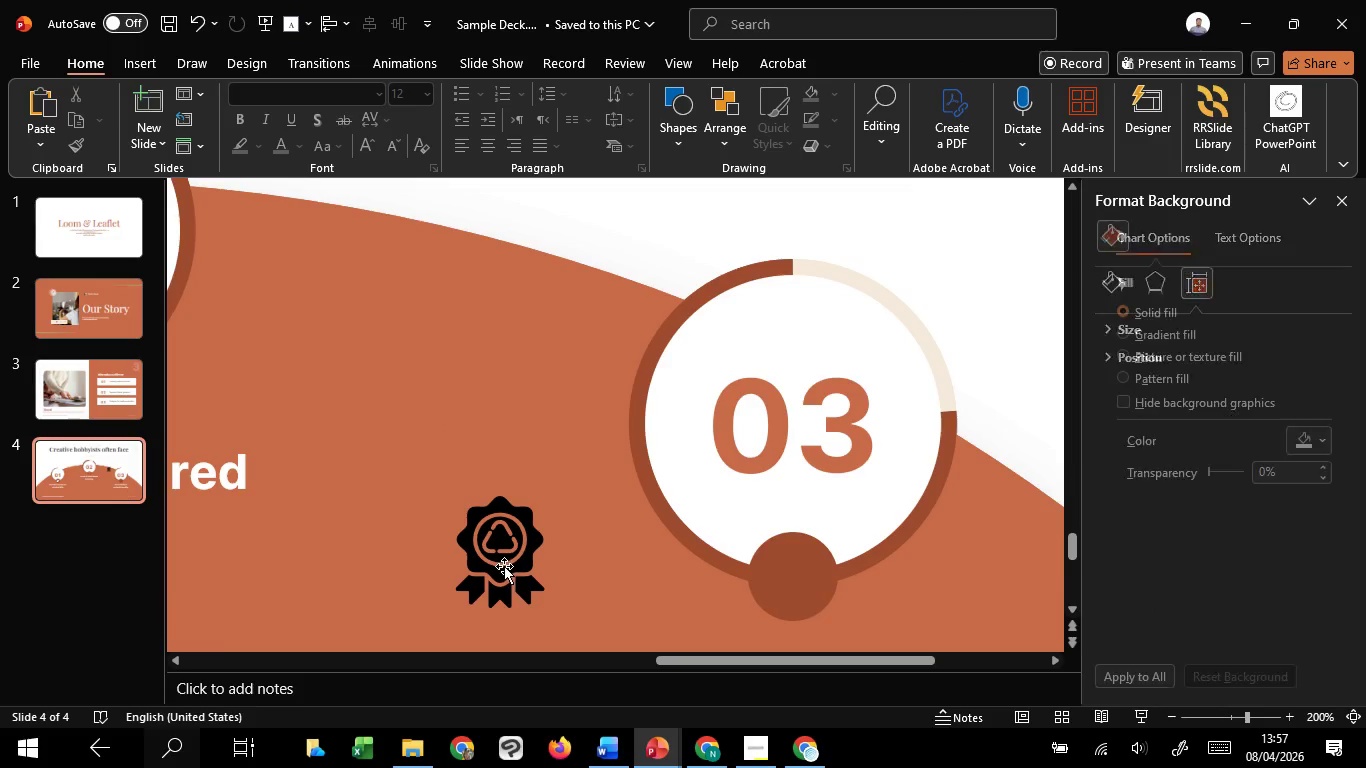 
left_click([504, 566])
 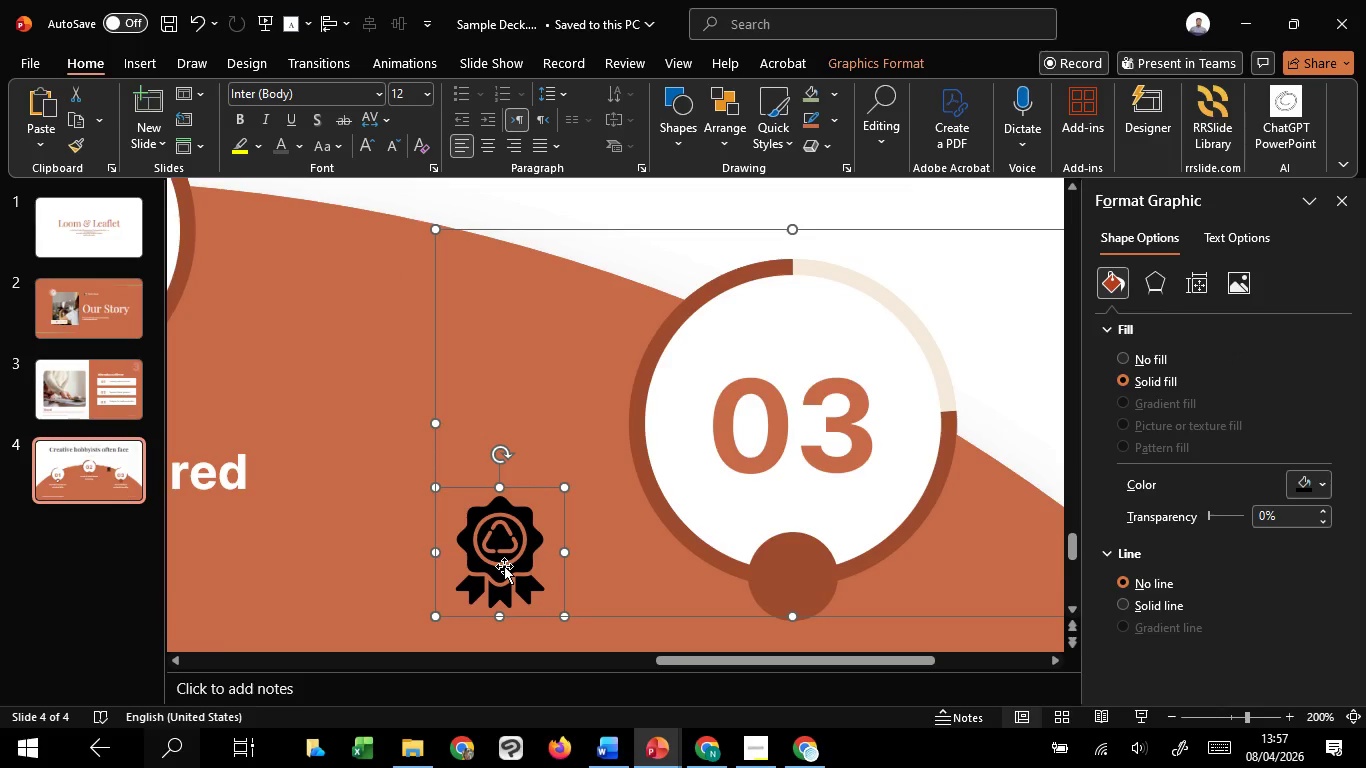 
left_click_drag(start_coordinate=[504, 566], to_coordinate=[605, 576])
 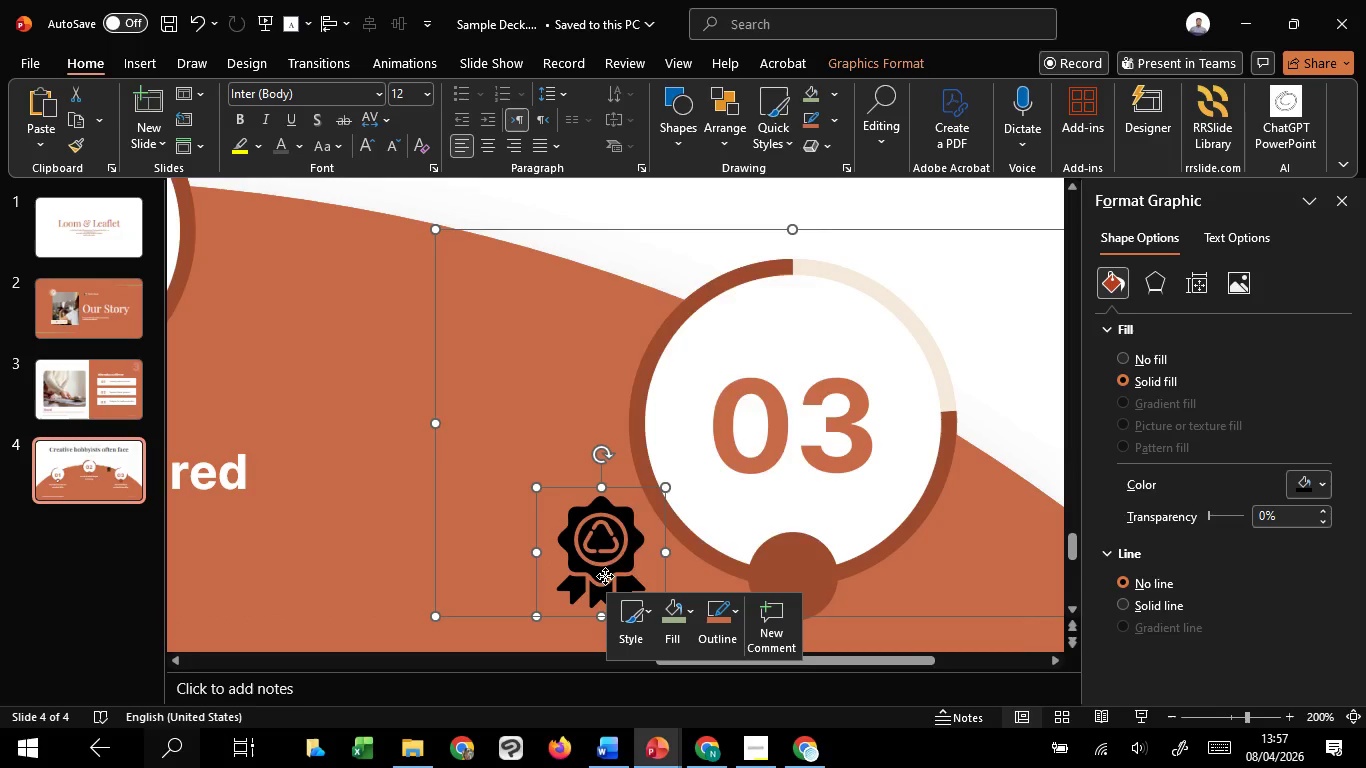 
hold_key(key=ShiftLeft, duration=1.51)
 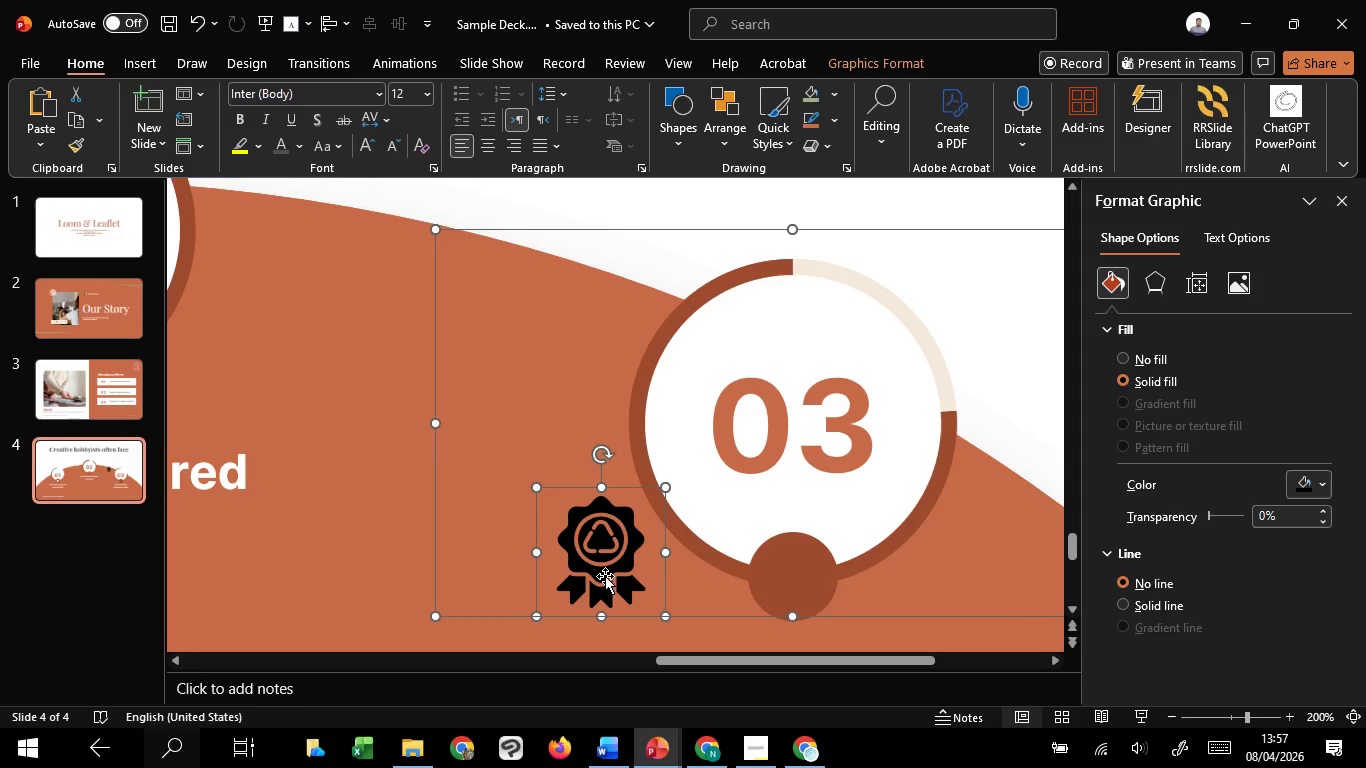 
hold_key(key=ShiftLeft, duration=0.41)
 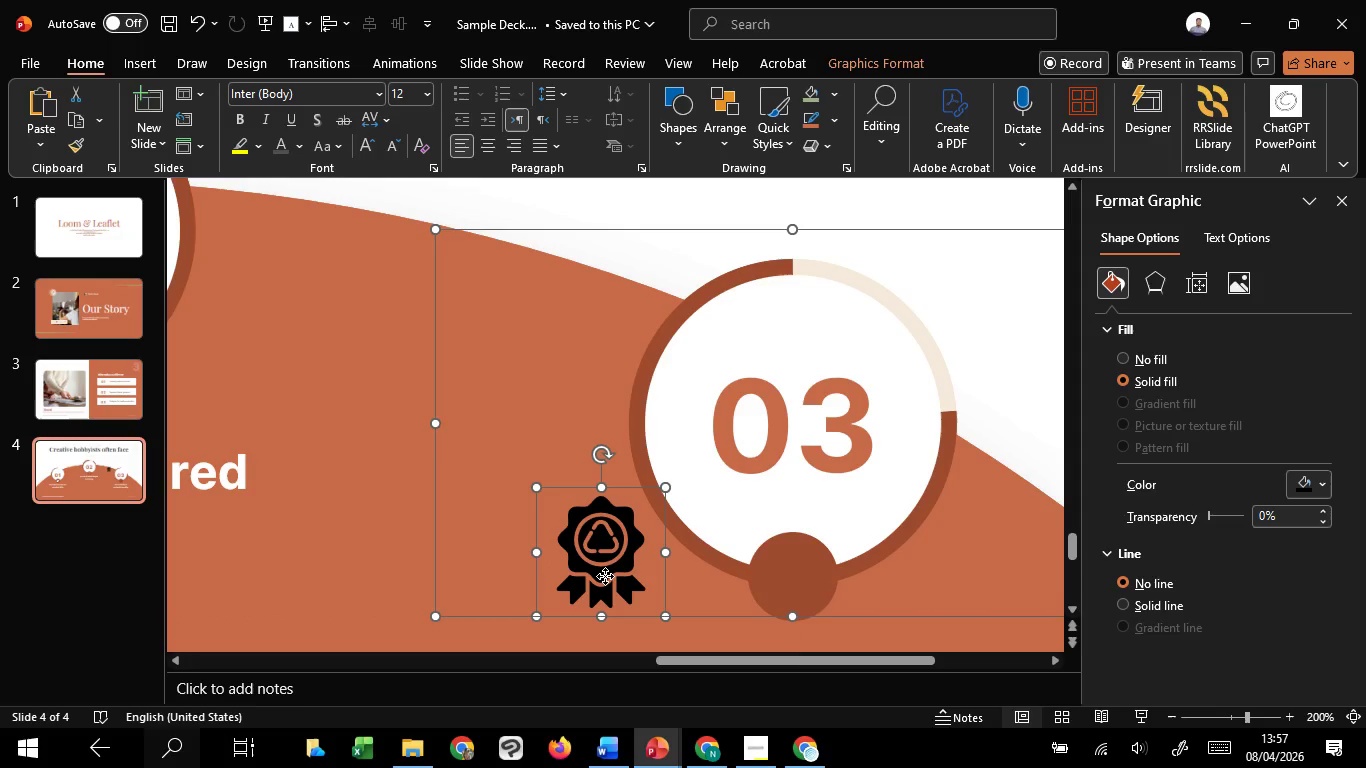 
right_click([605, 576])
 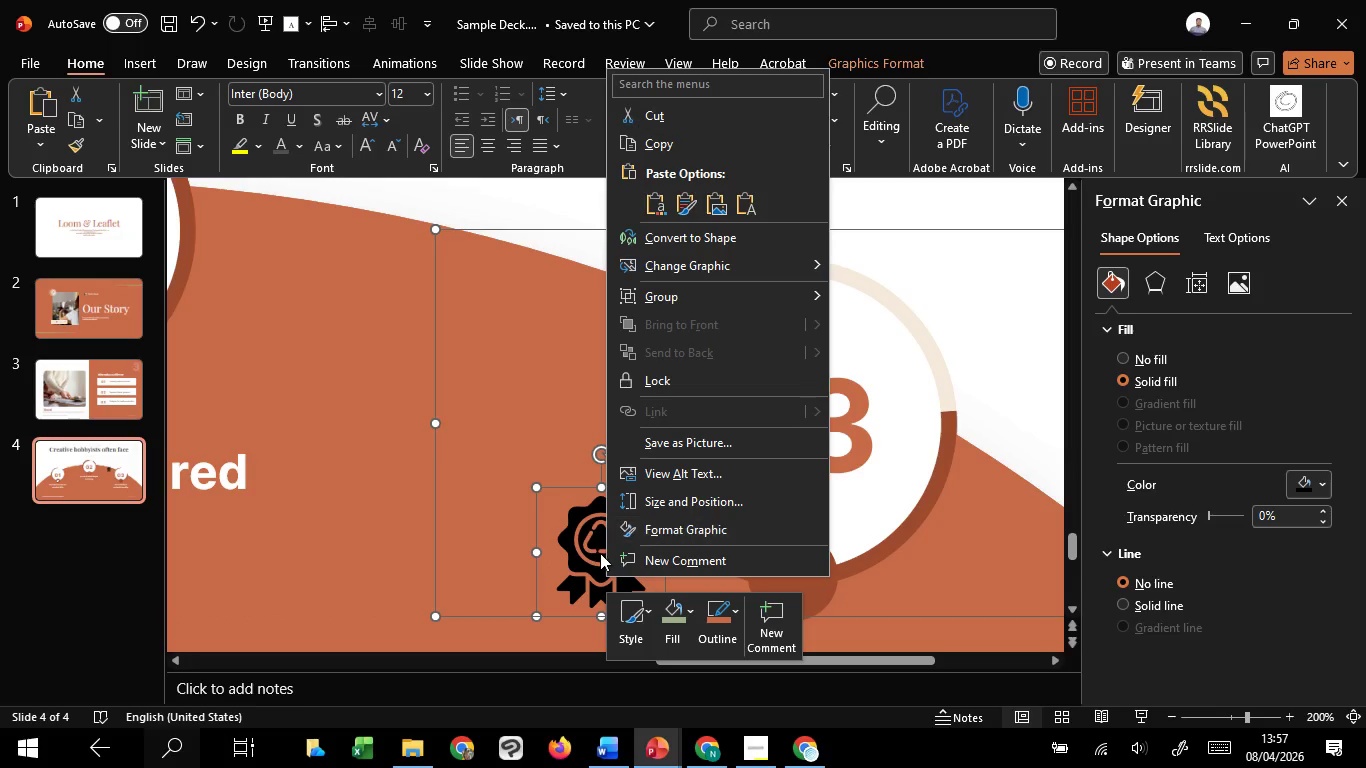 
left_click([587, 538])
 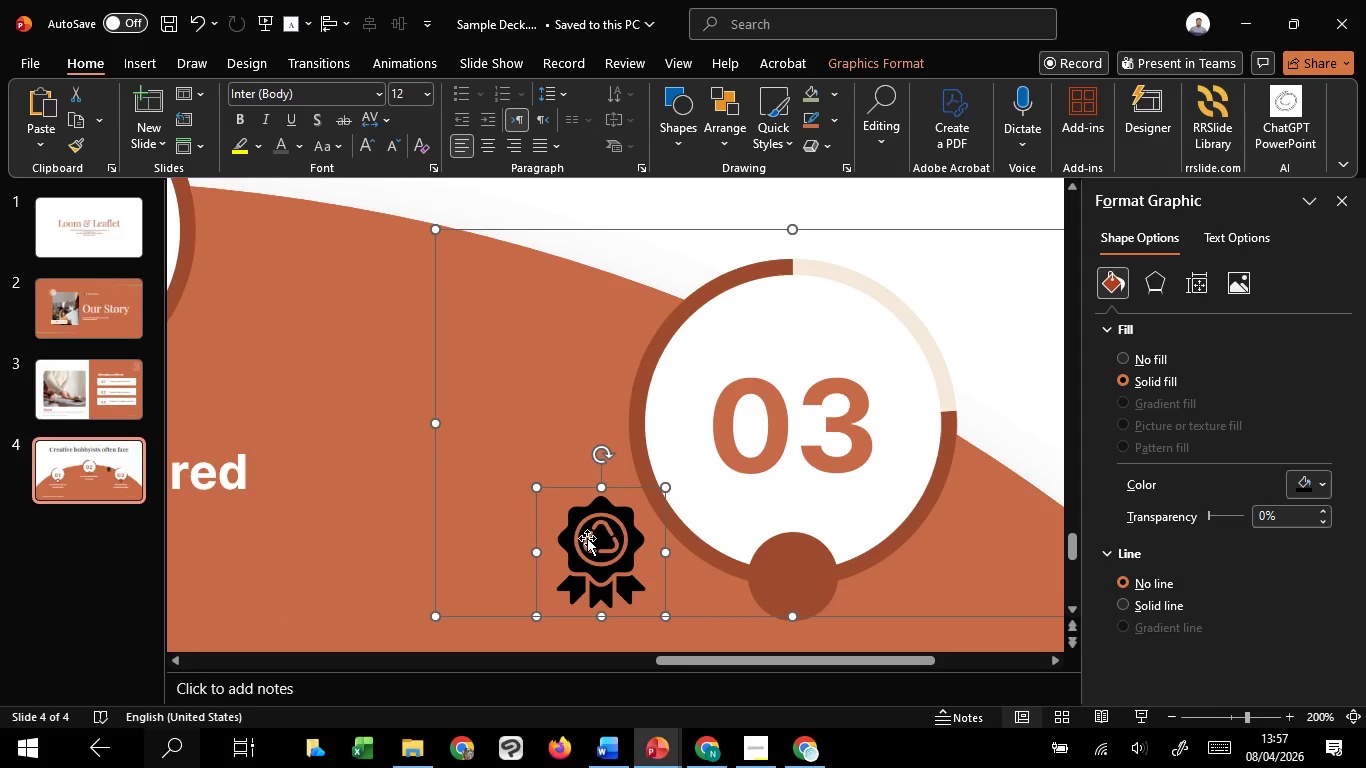 
key(Control+Shift+G)
 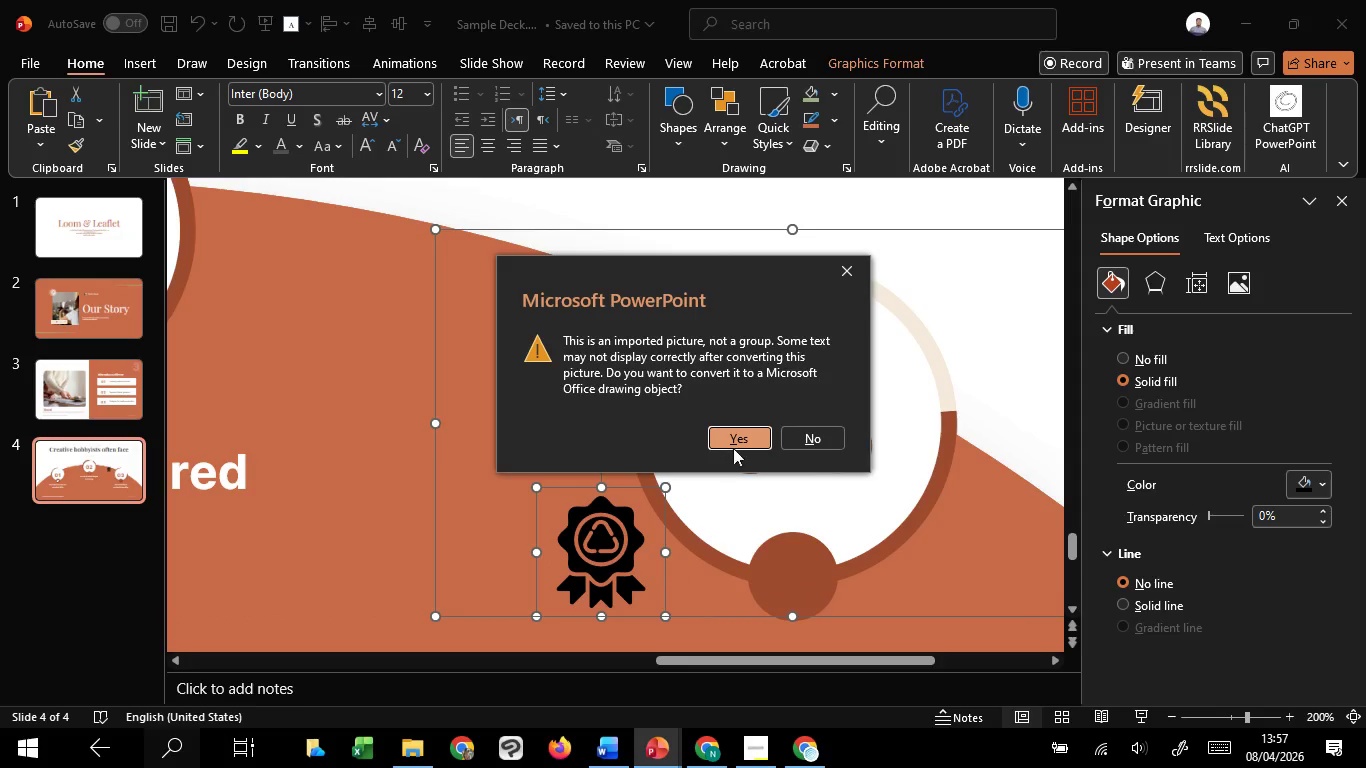 
left_click([739, 440])
 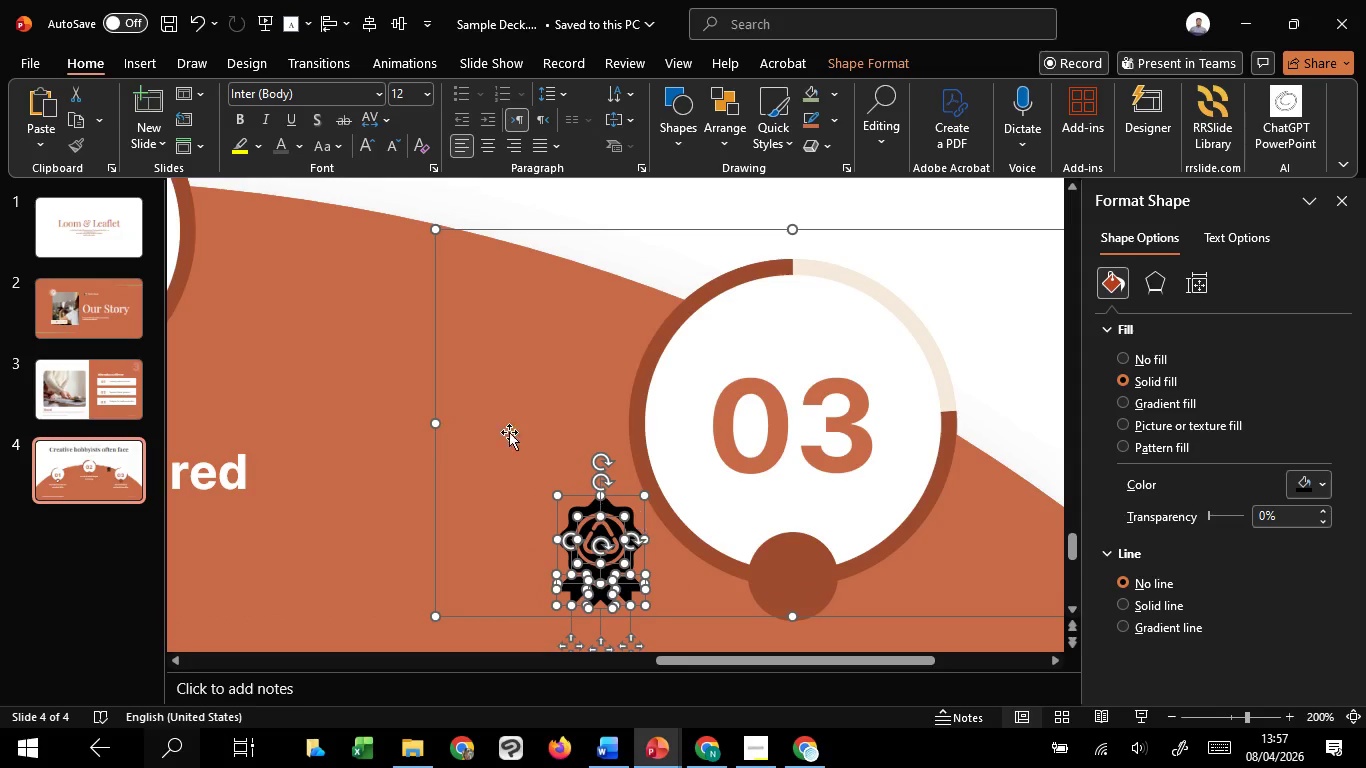 
key(Control+Z)
 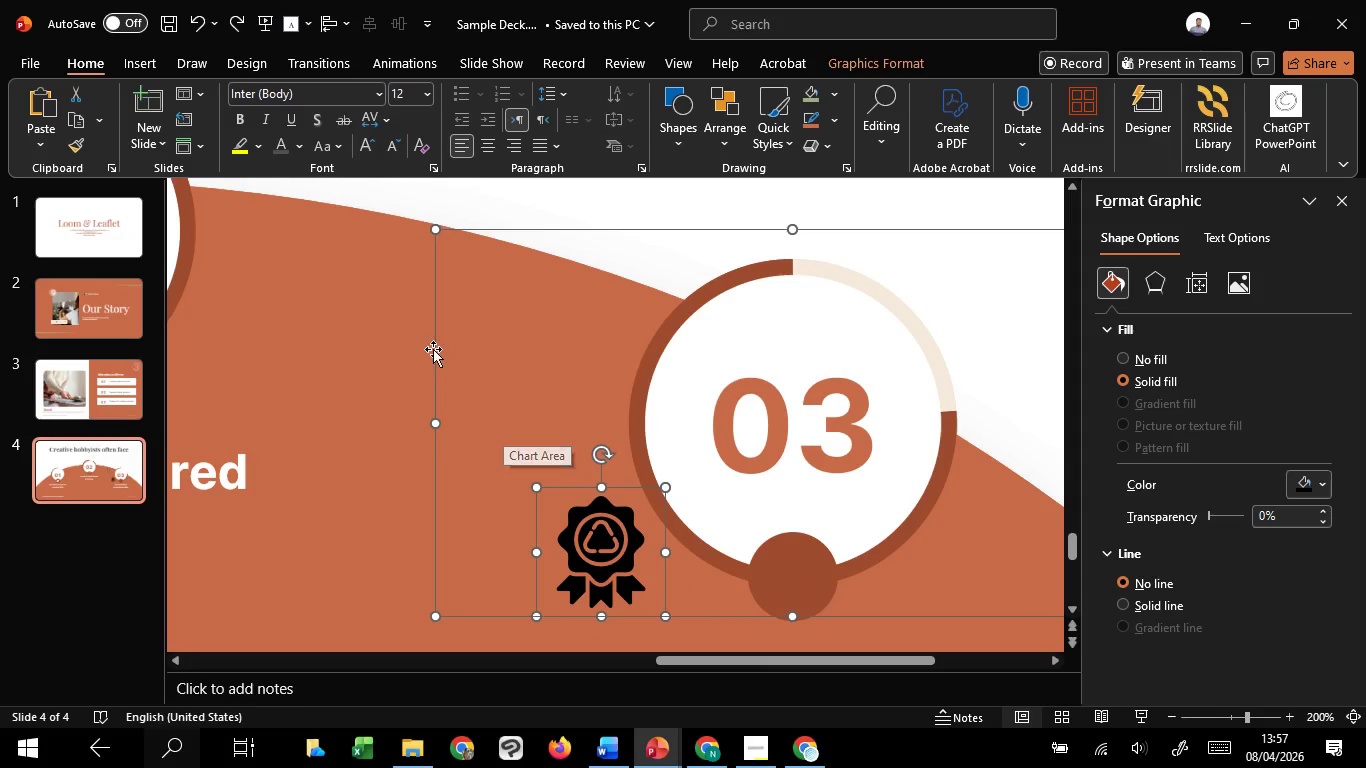 
left_click([433, 349])
 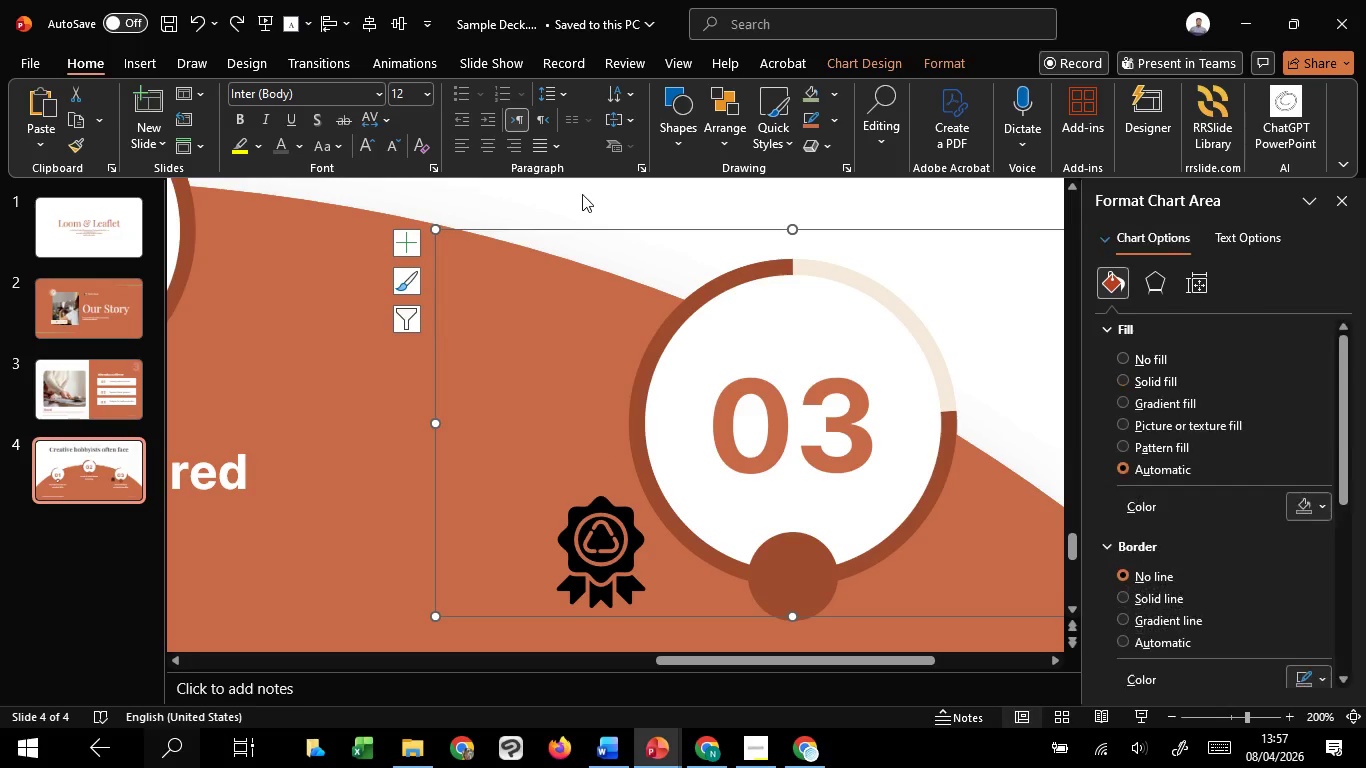 
left_click([582, 194])
 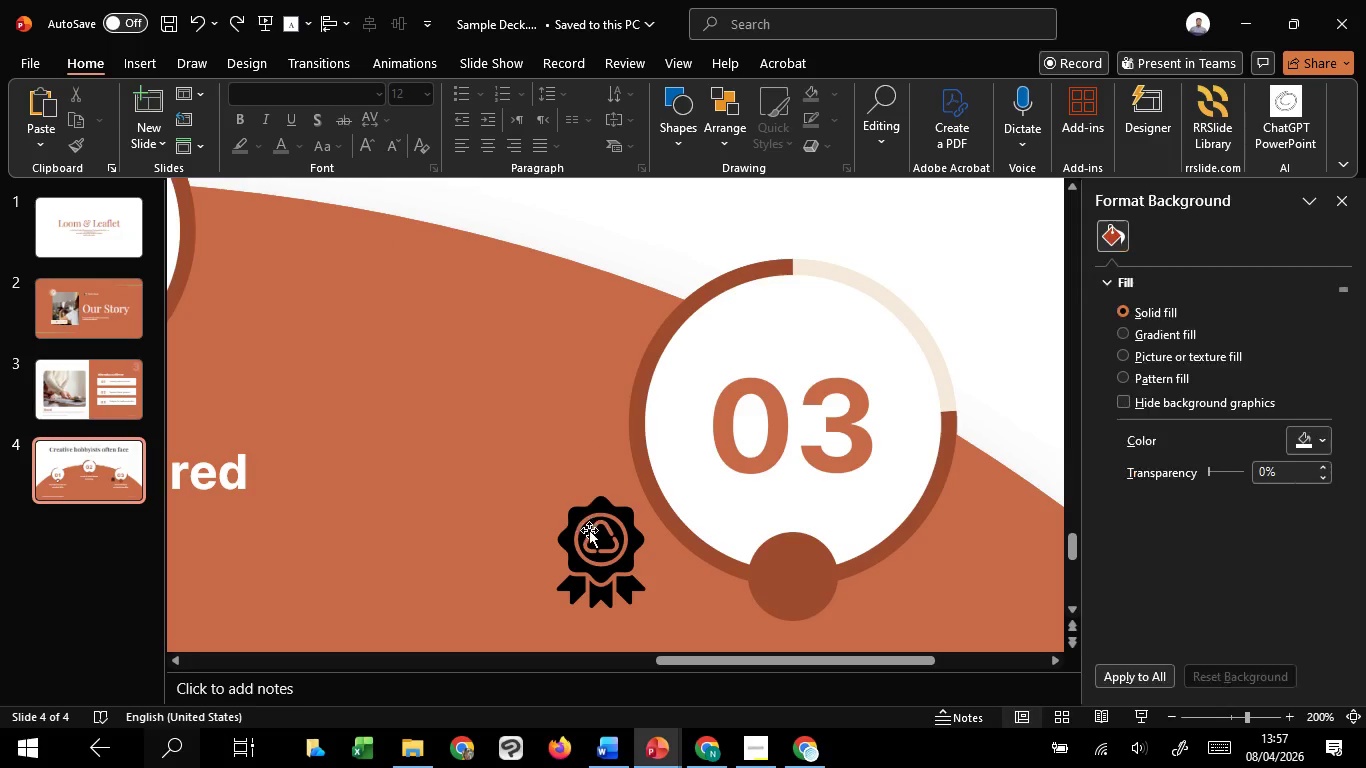 
left_click([589, 530])
 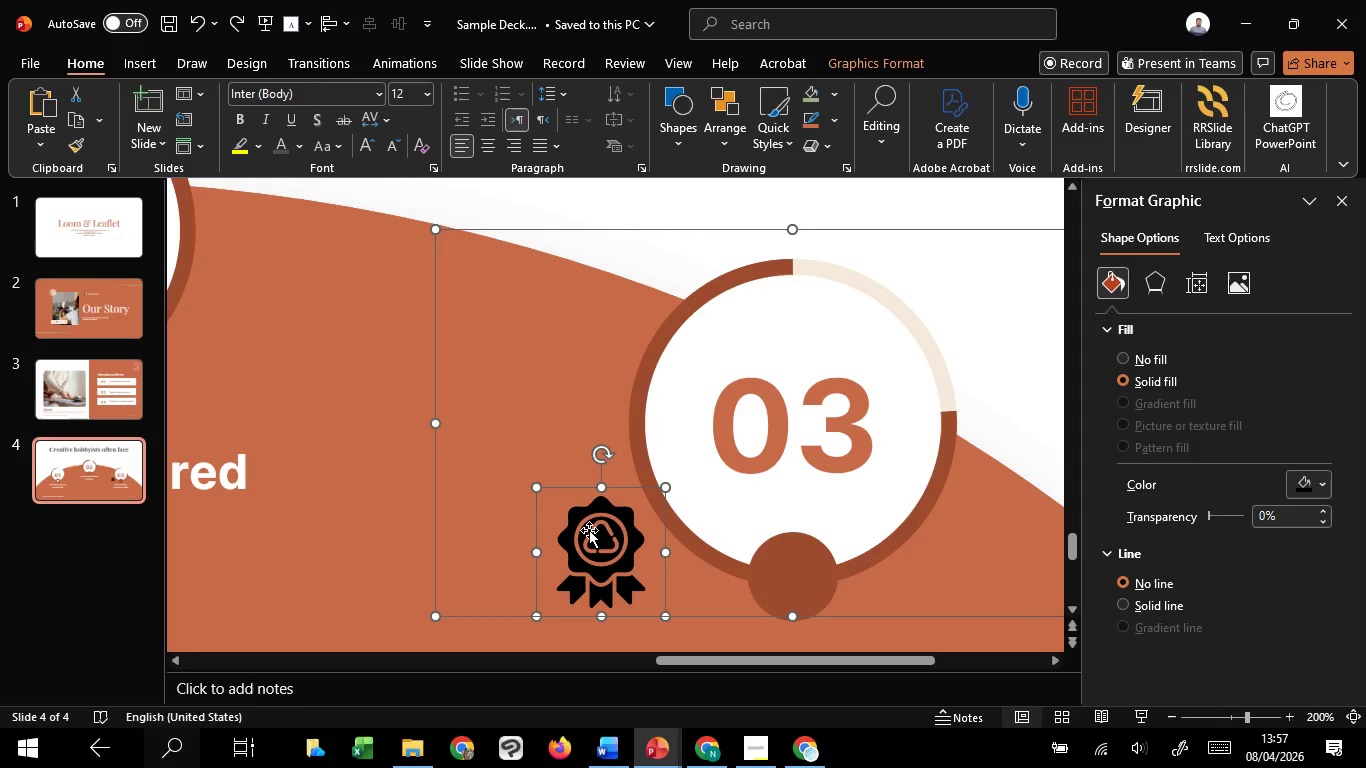 
right_click([589, 530])
 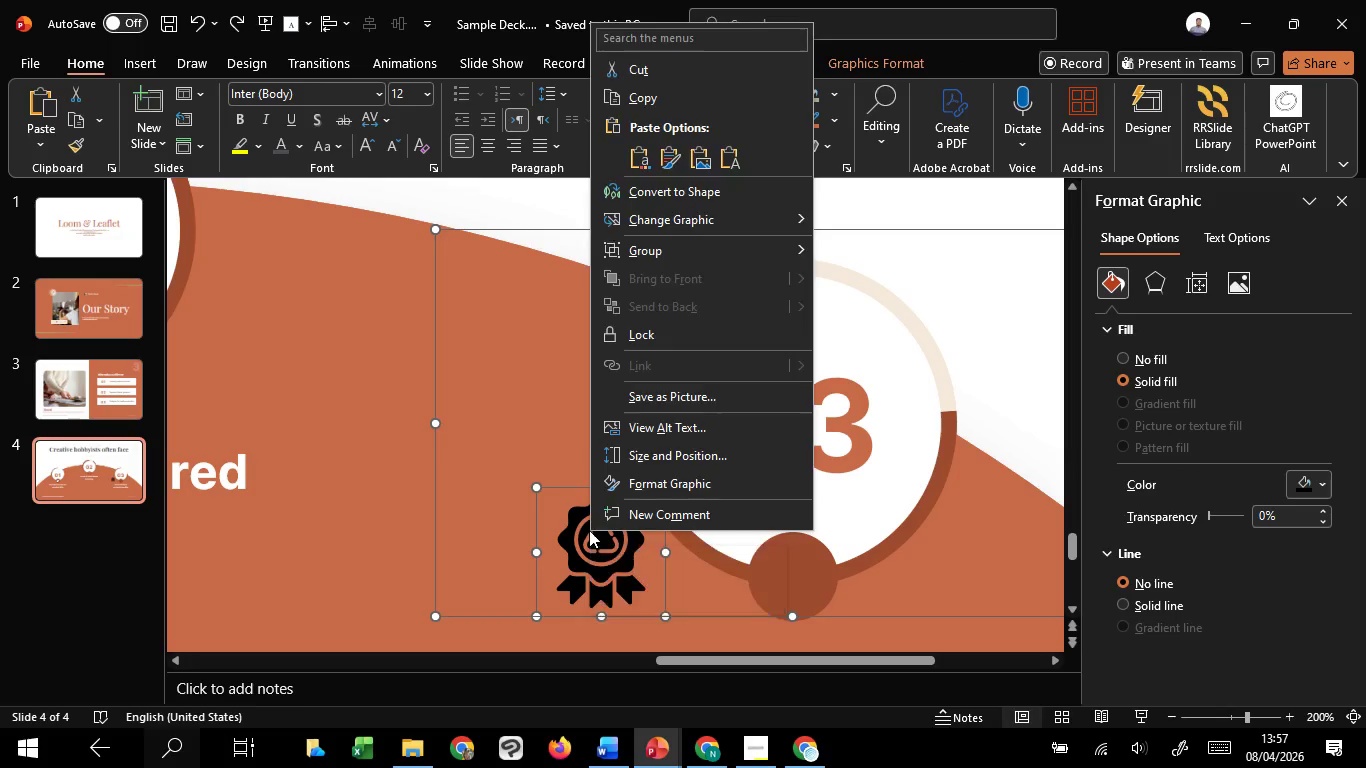 
left_click([589, 530])
 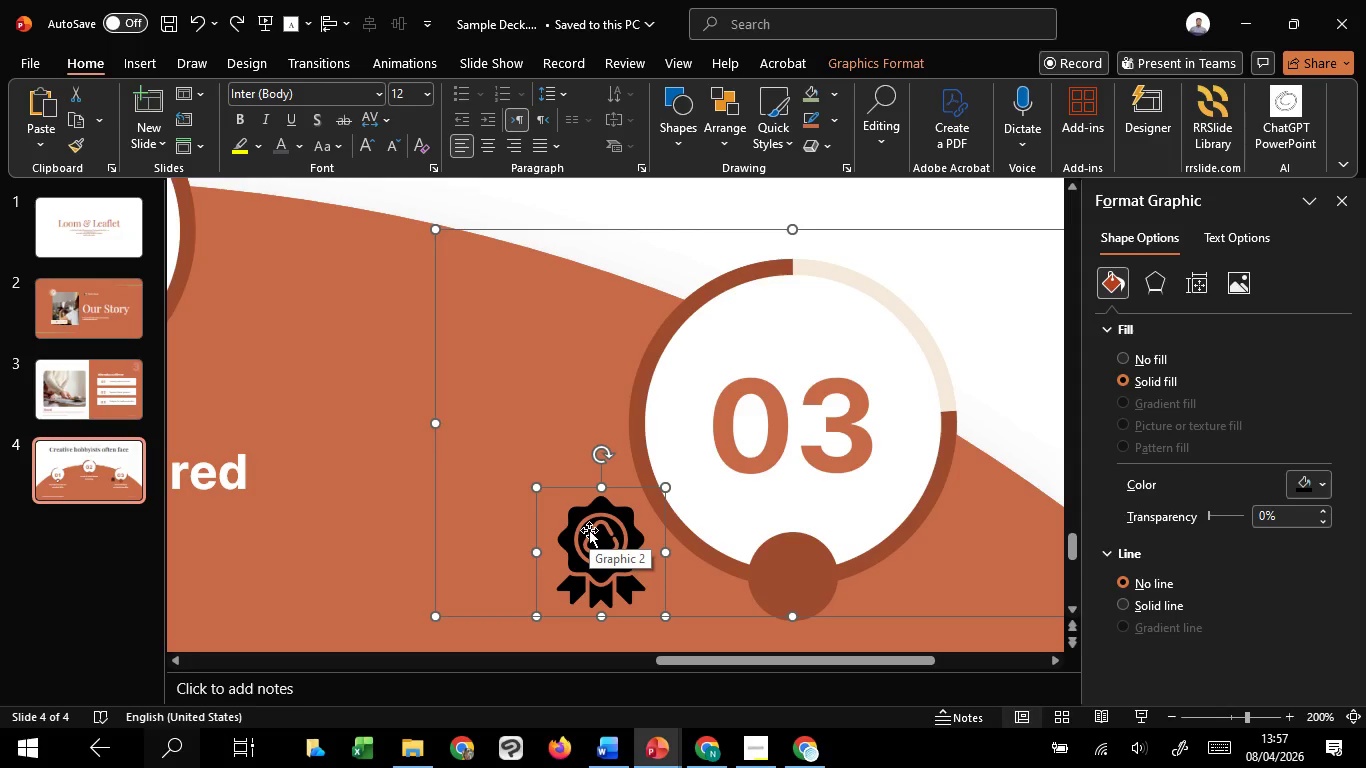 
hold_key(key=ShiftLeft, duration=1.51)
left_click([589, 530])
 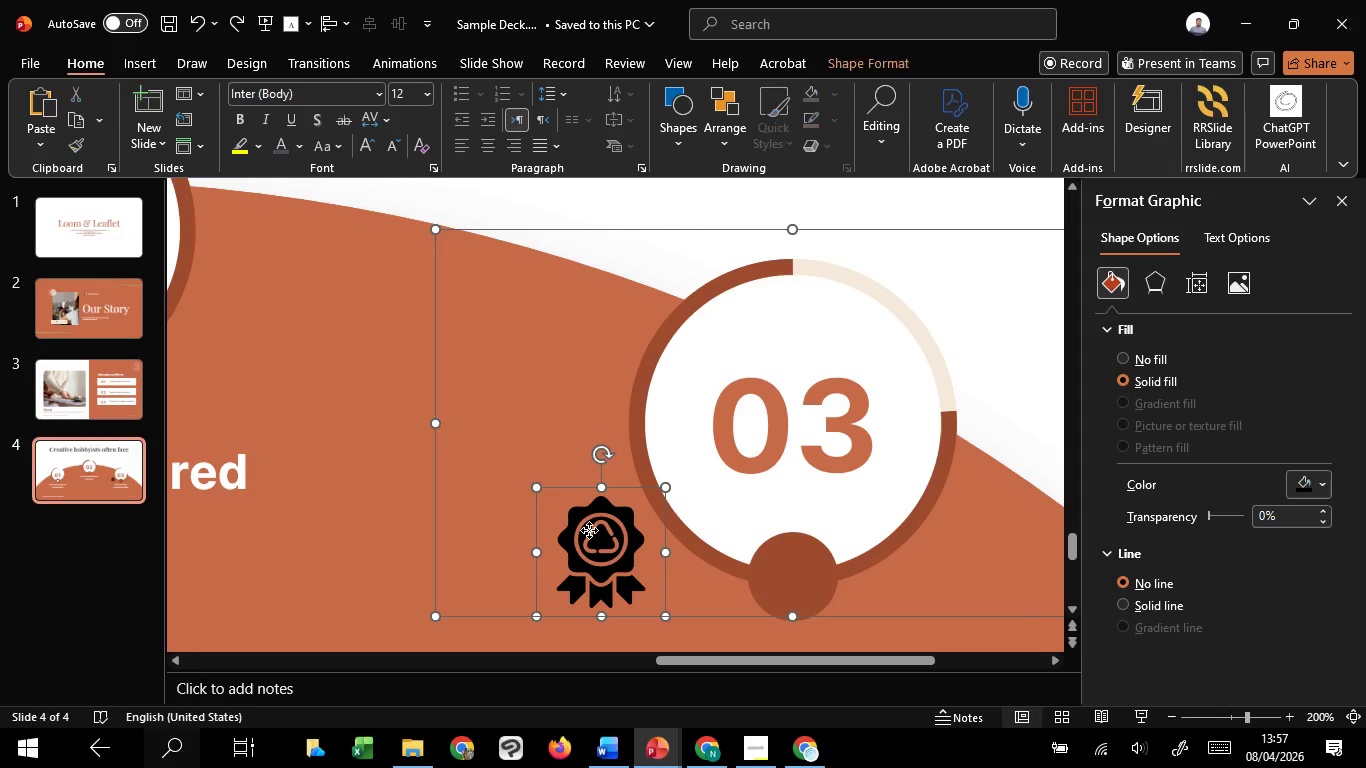 
double_click([589, 530])
 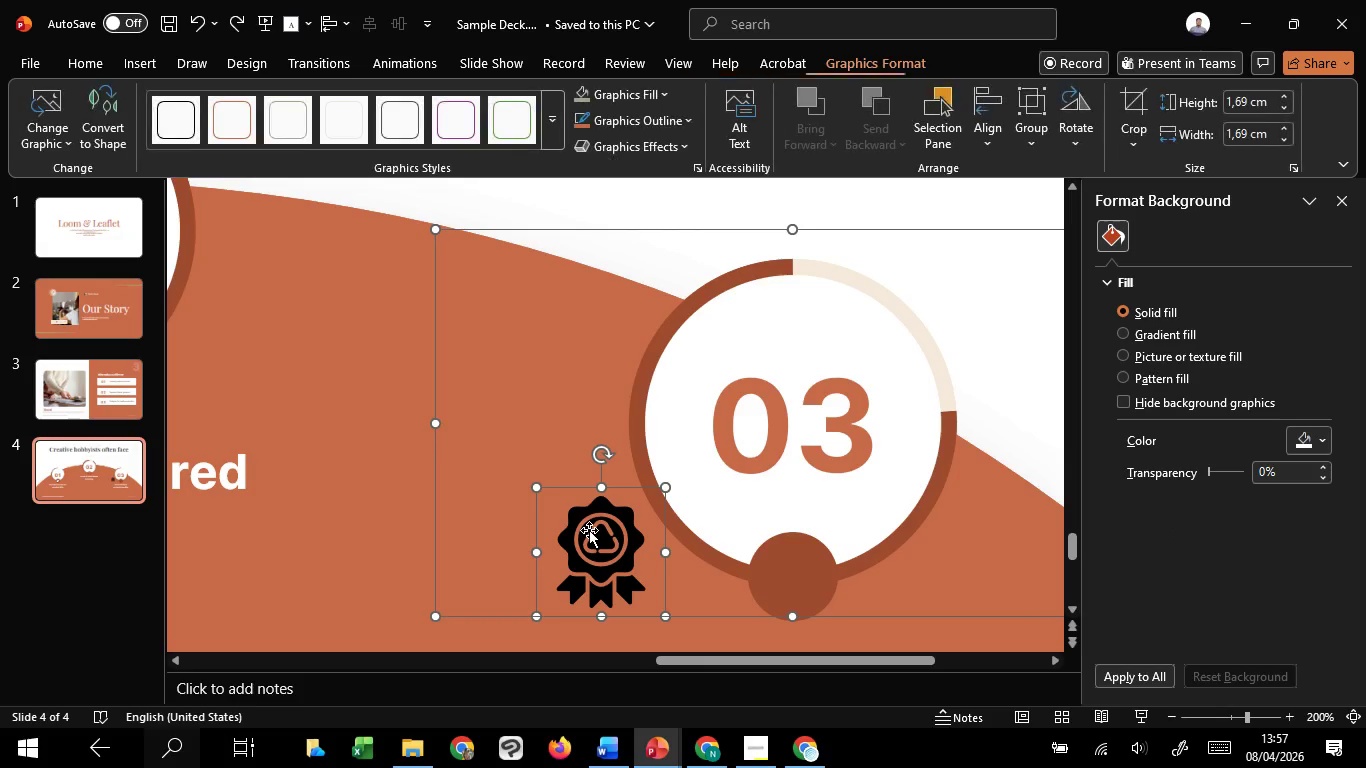 
key(Shift+ShiftLeft)
 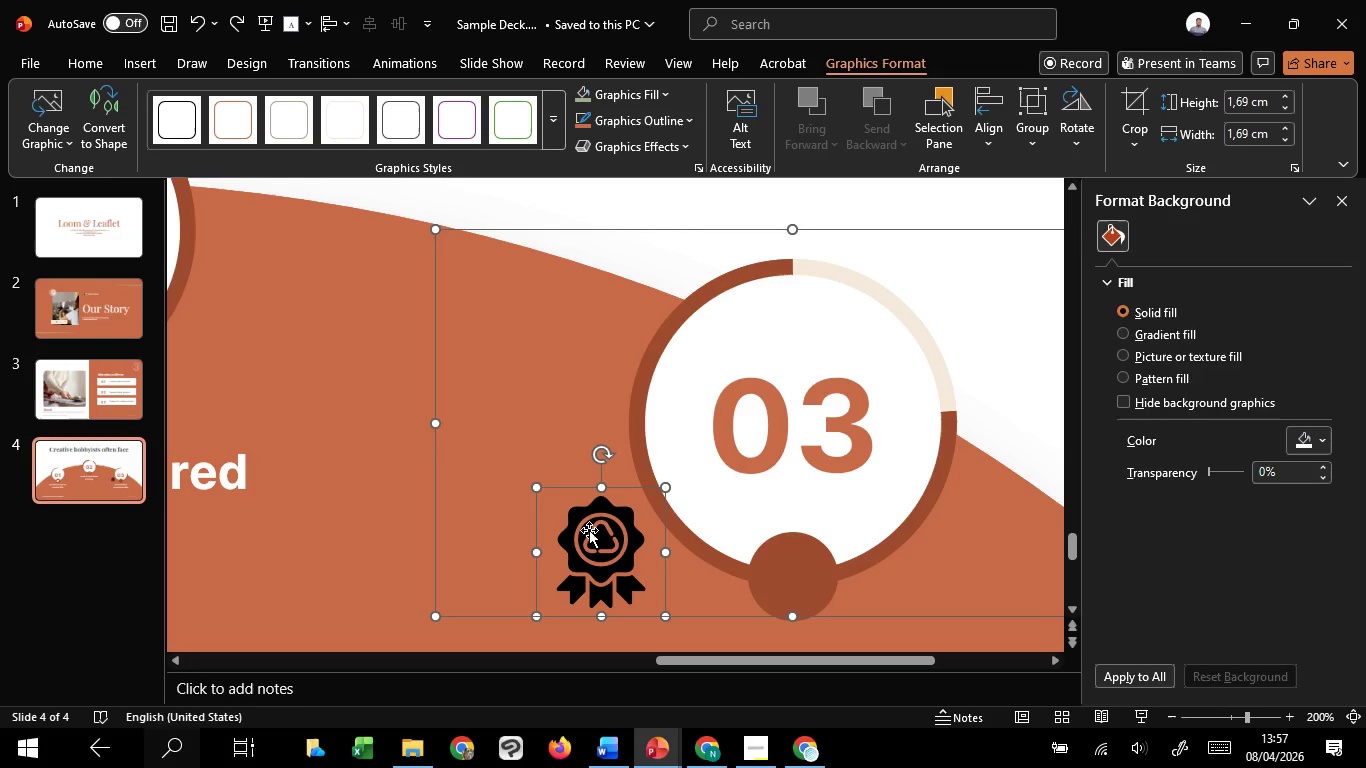 
key(Shift+ShiftLeft)
 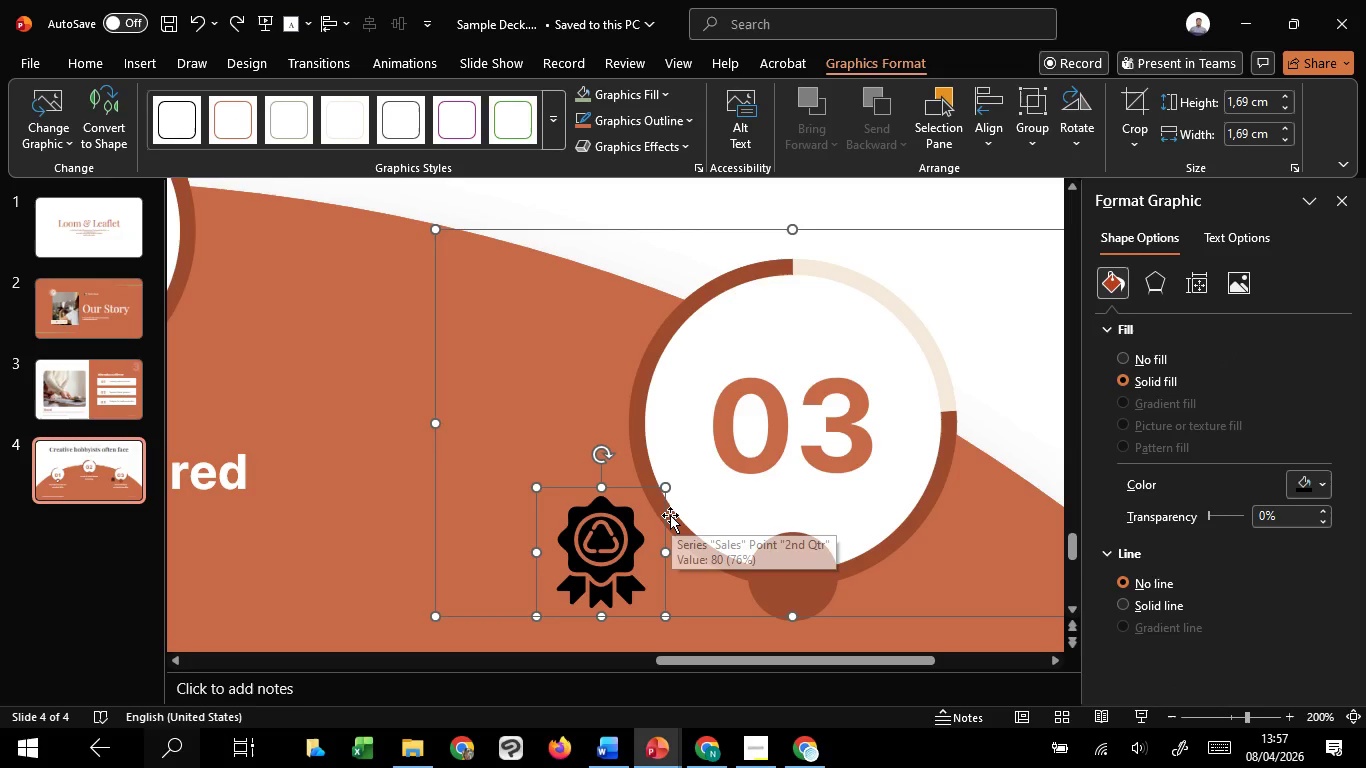 
right_click([664, 513])
 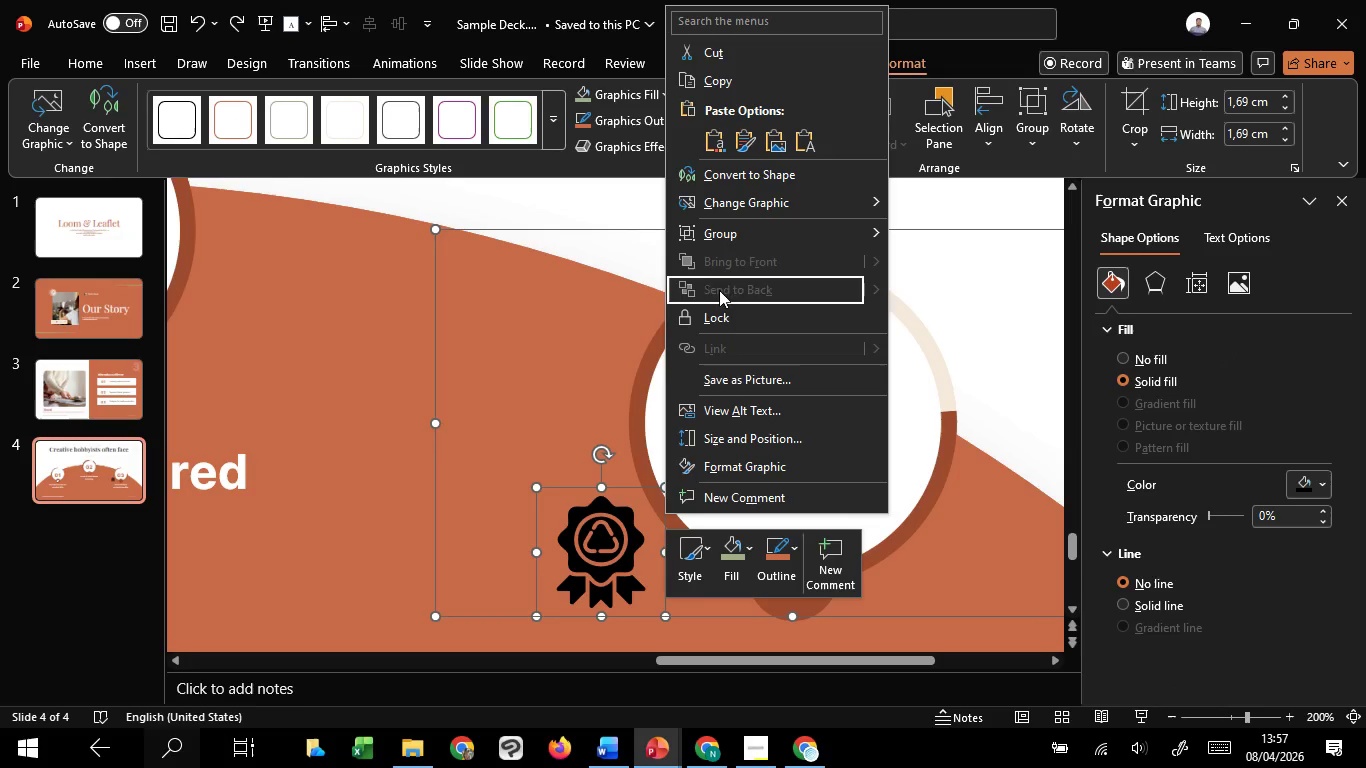 
left_click([607, 538])
 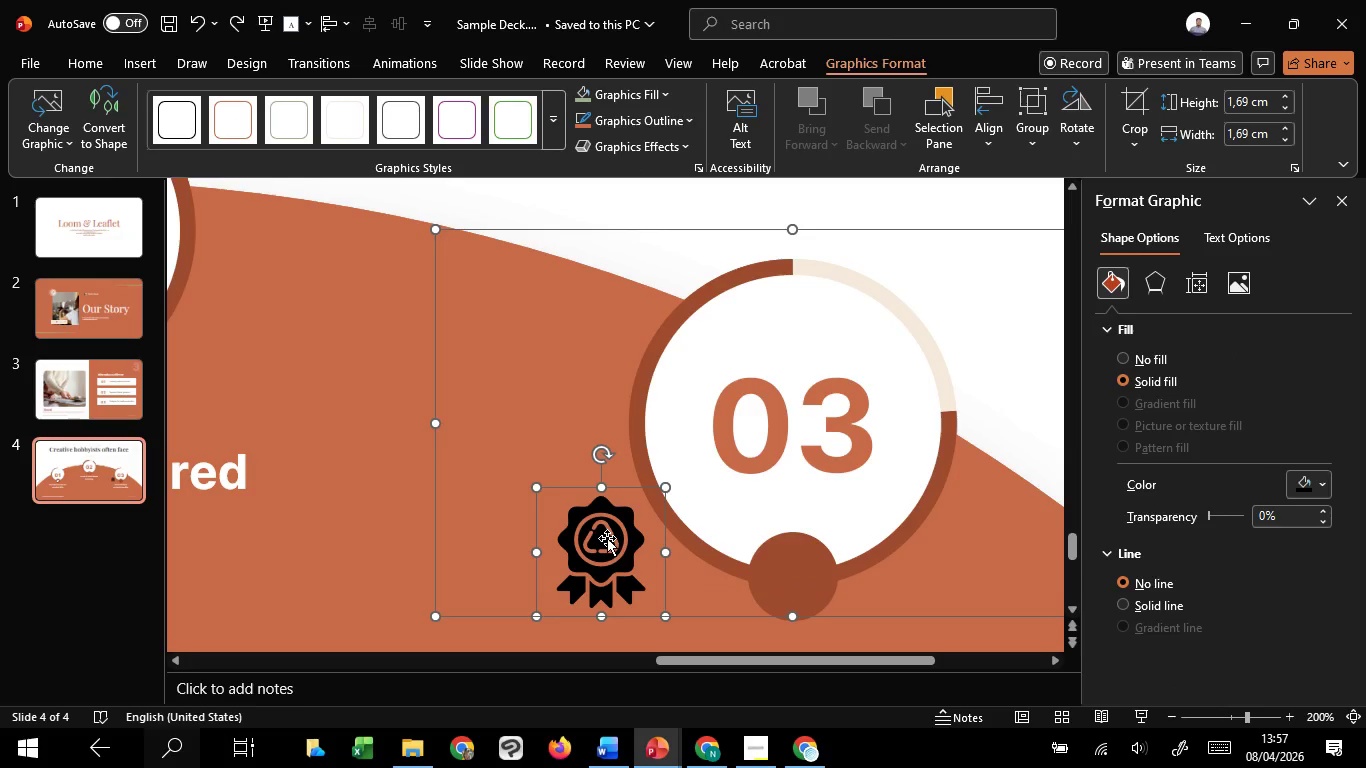 
left_click_drag(start_coordinate=[607, 538], to_coordinate=[348, 524])
 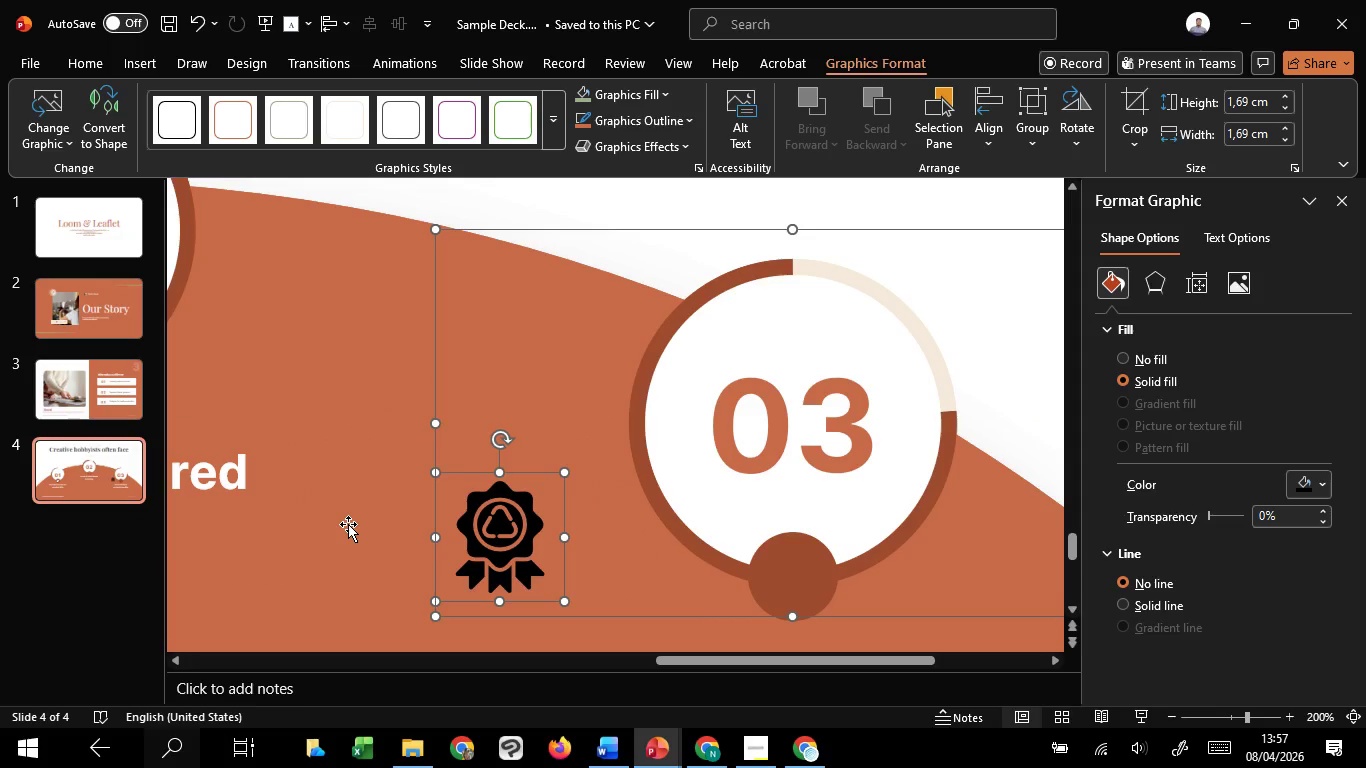 
key(Delete)
 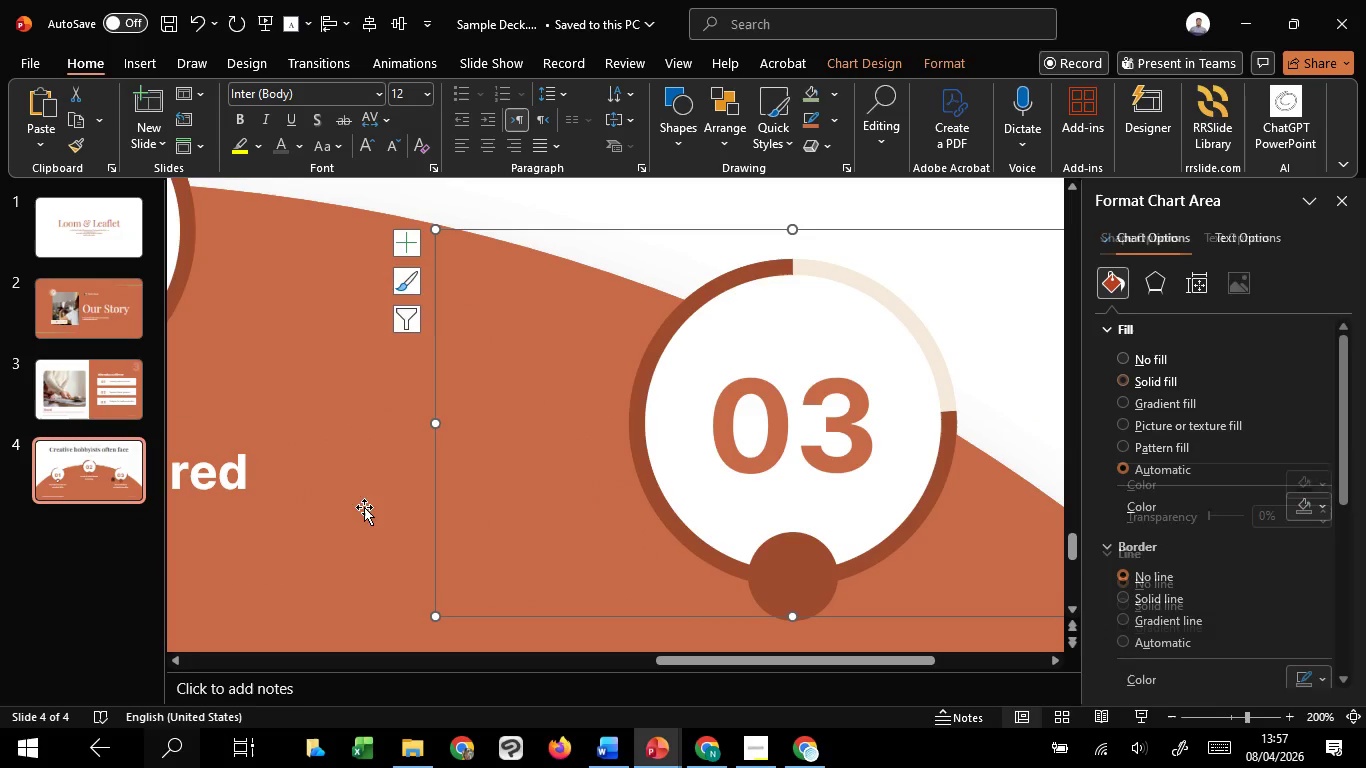 
left_click([366, 469])
 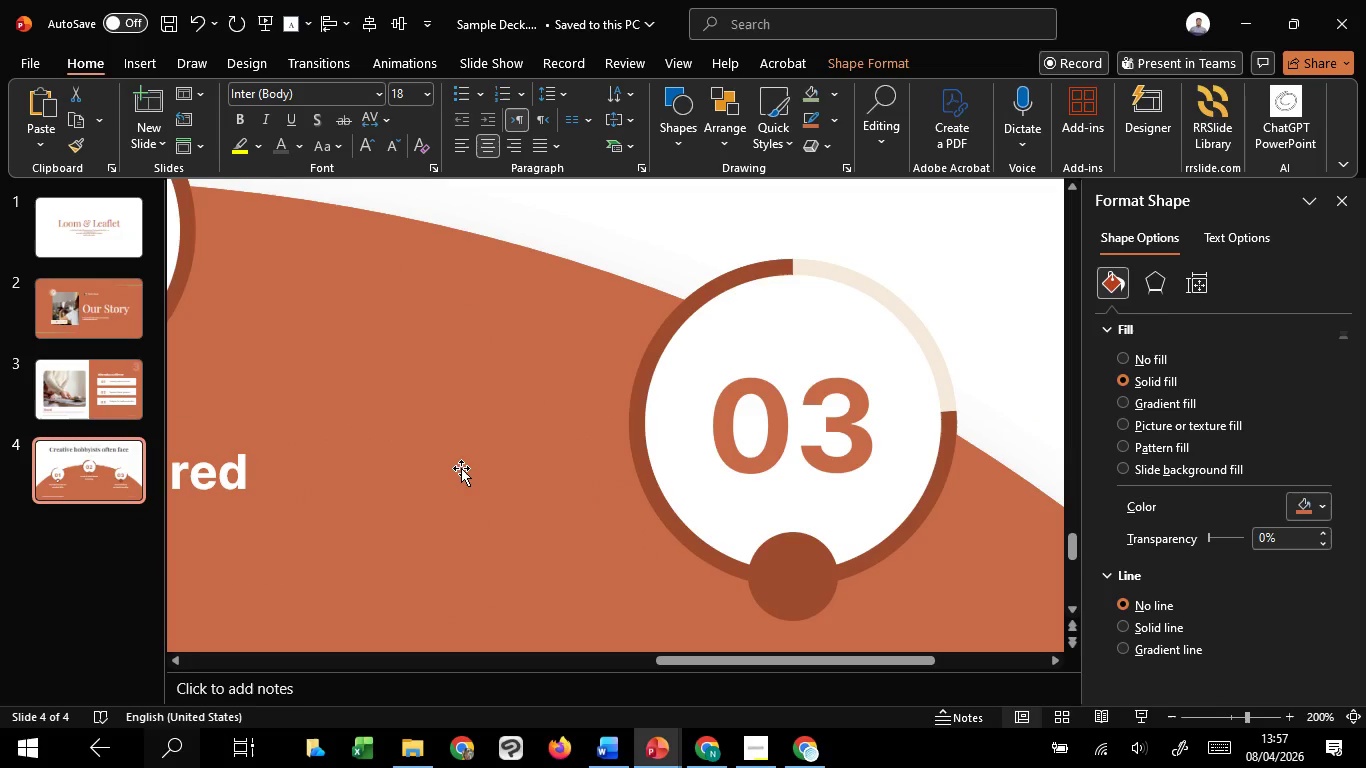 
hold_key(key=ControlLeft, duration=0.72)
scroll: coordinate [460, 467], scroll_direction: down, amount: 4.0
 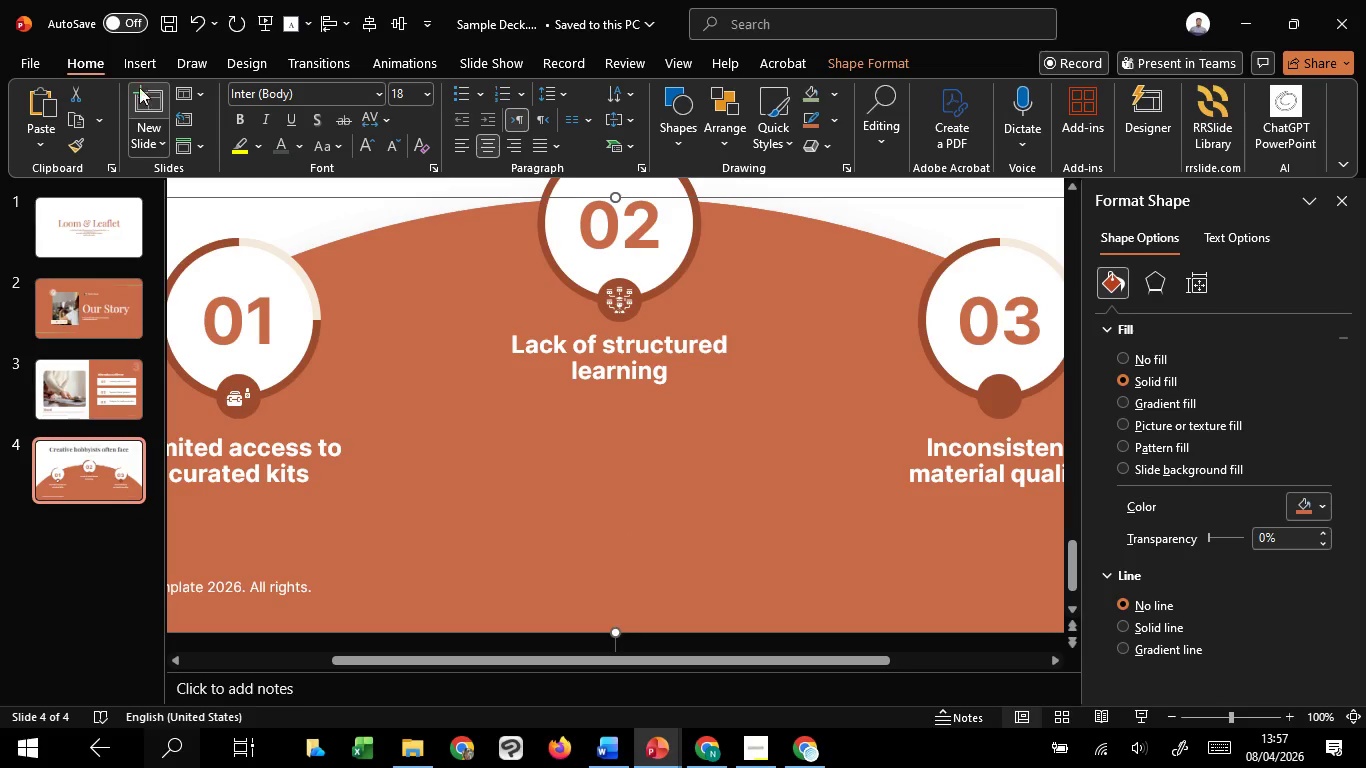 
left_click([124, 61])
 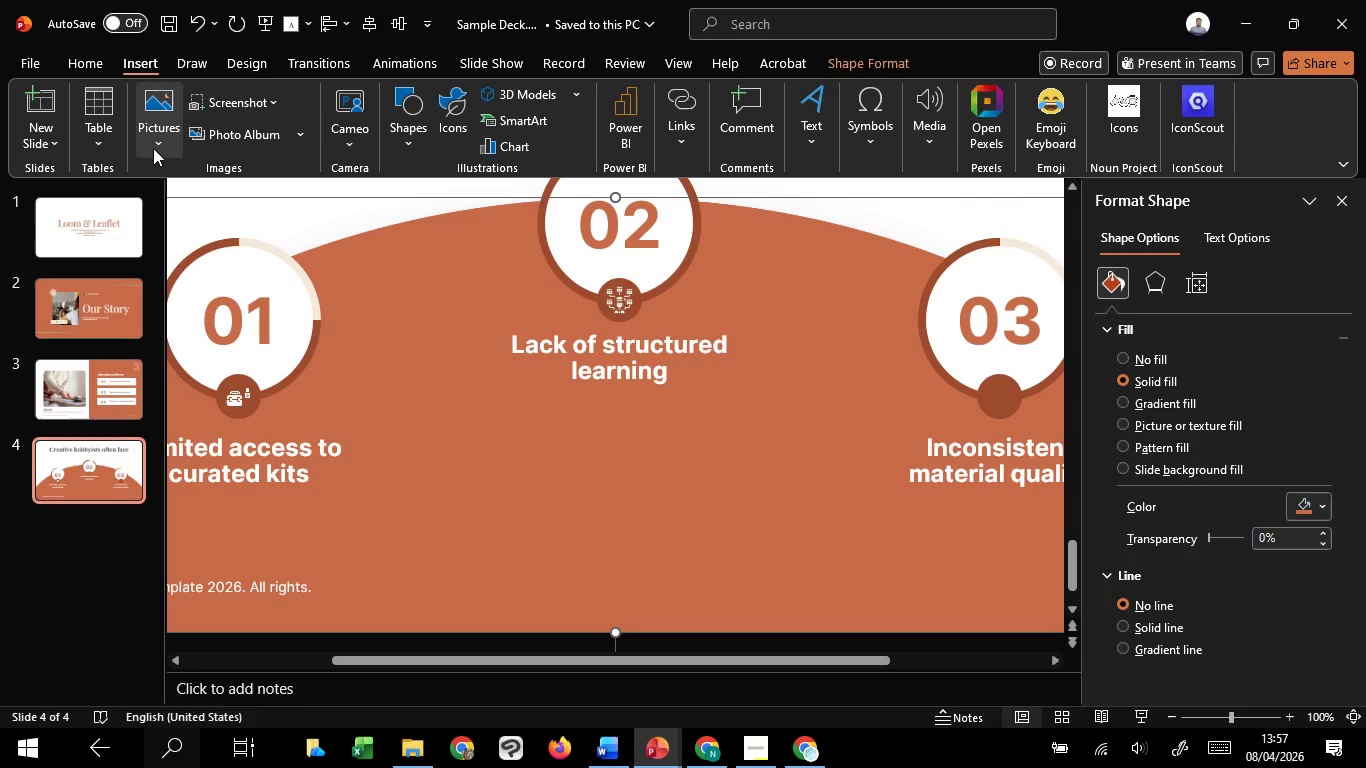 
left_click([153, 134])
 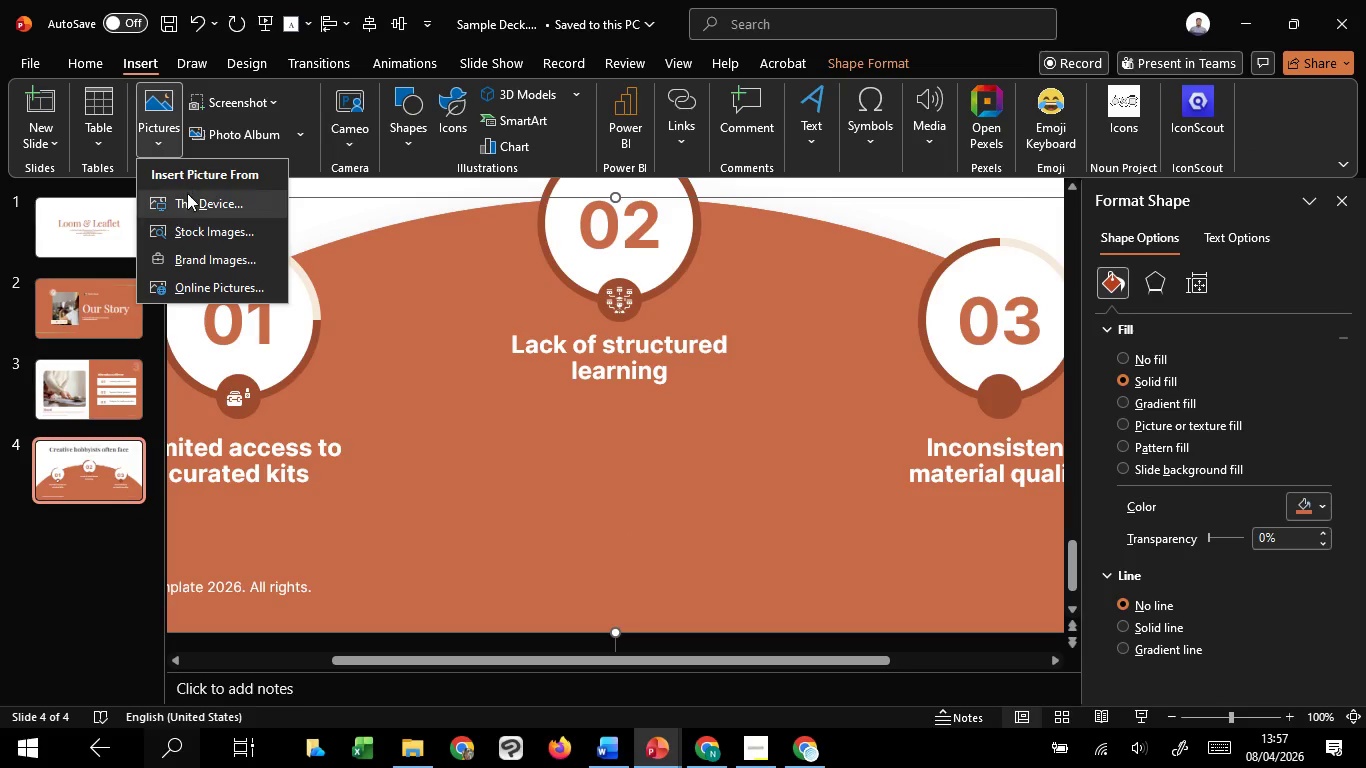 
left_click([187, 193])
 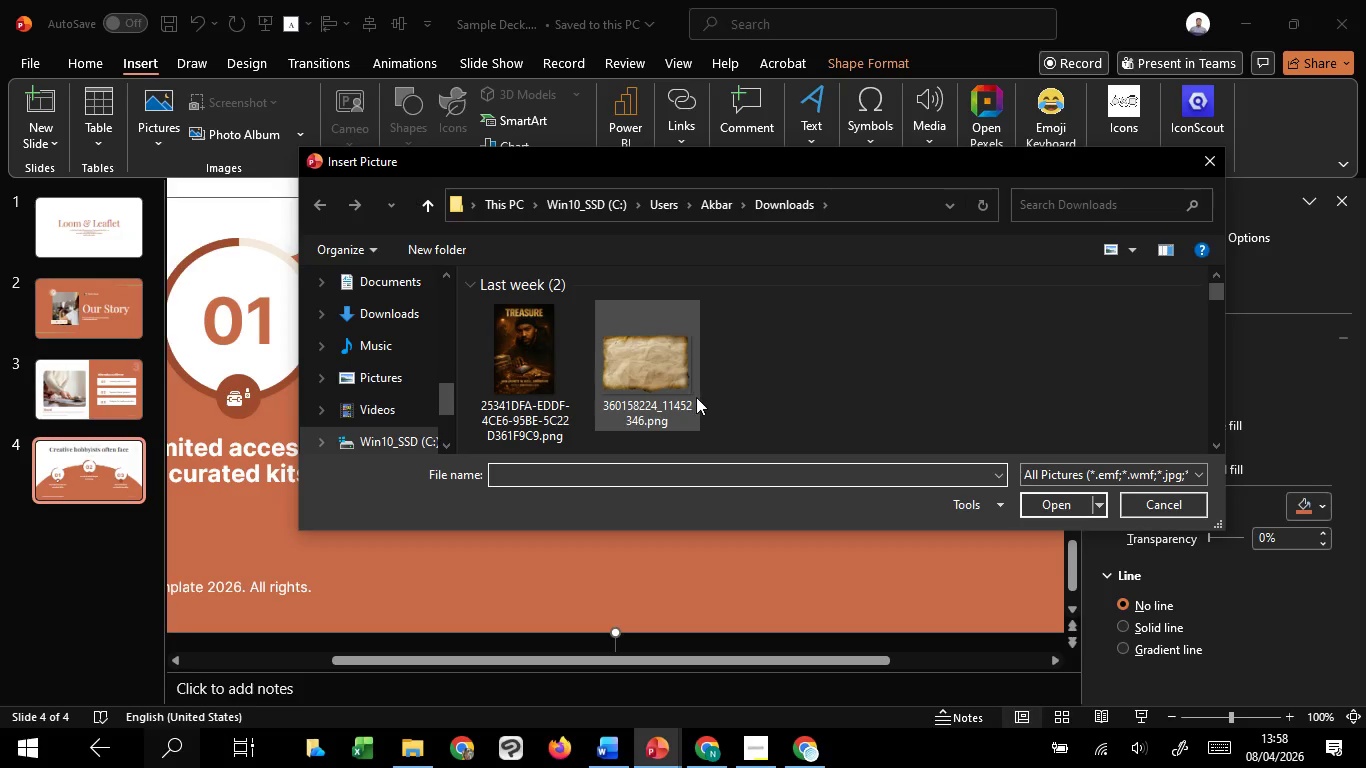 
wait(8.58)
 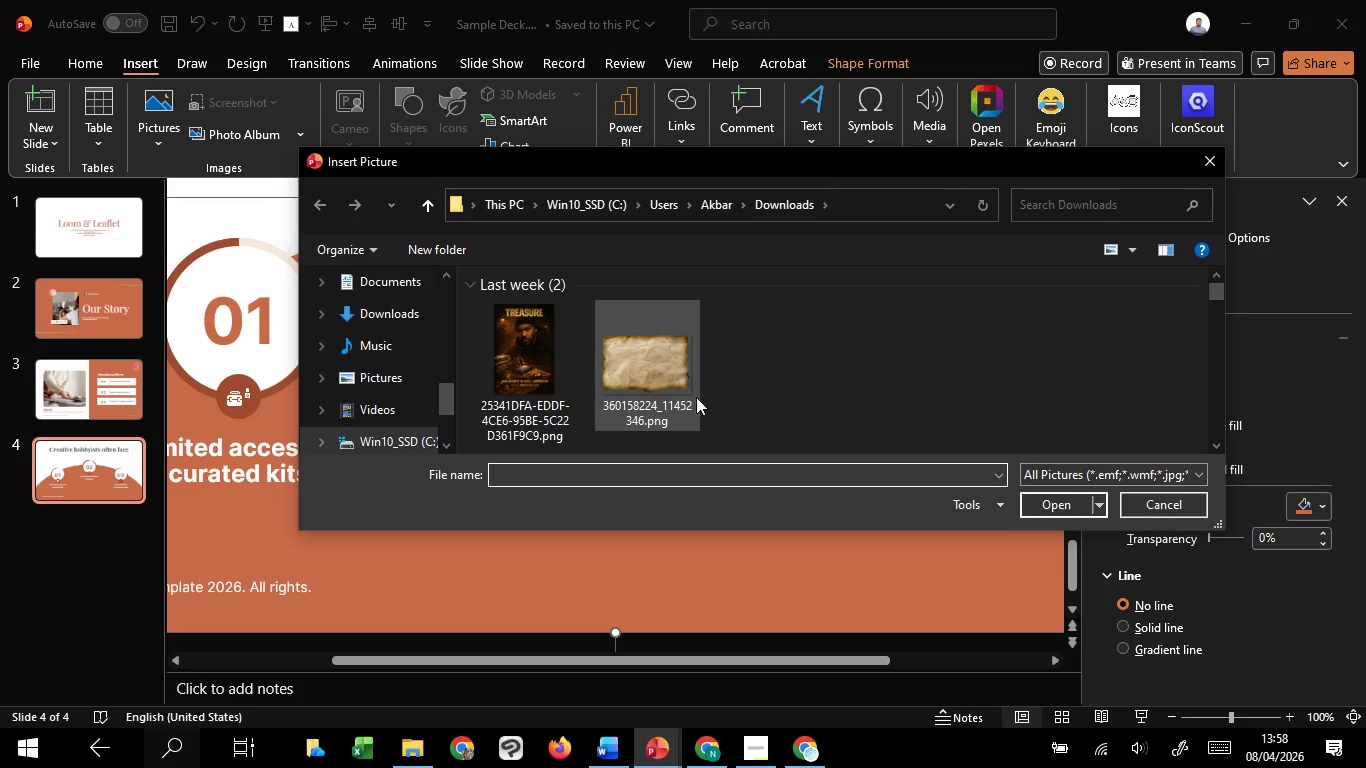 
scroll: coordinate [779, 334], scroll_direction: up, amount: 10.0
 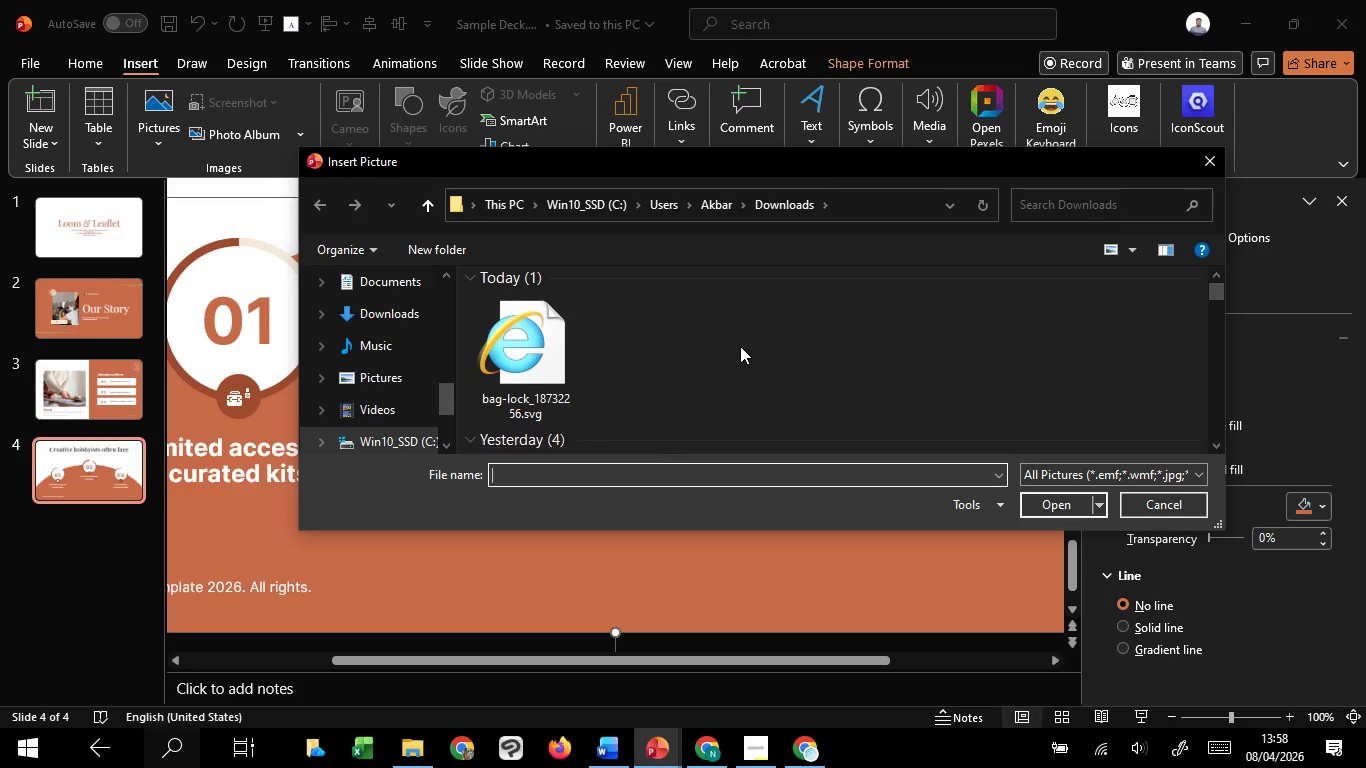 
scroll: coordinate [740, 346], scroll_direction: down, amount: 2.0
 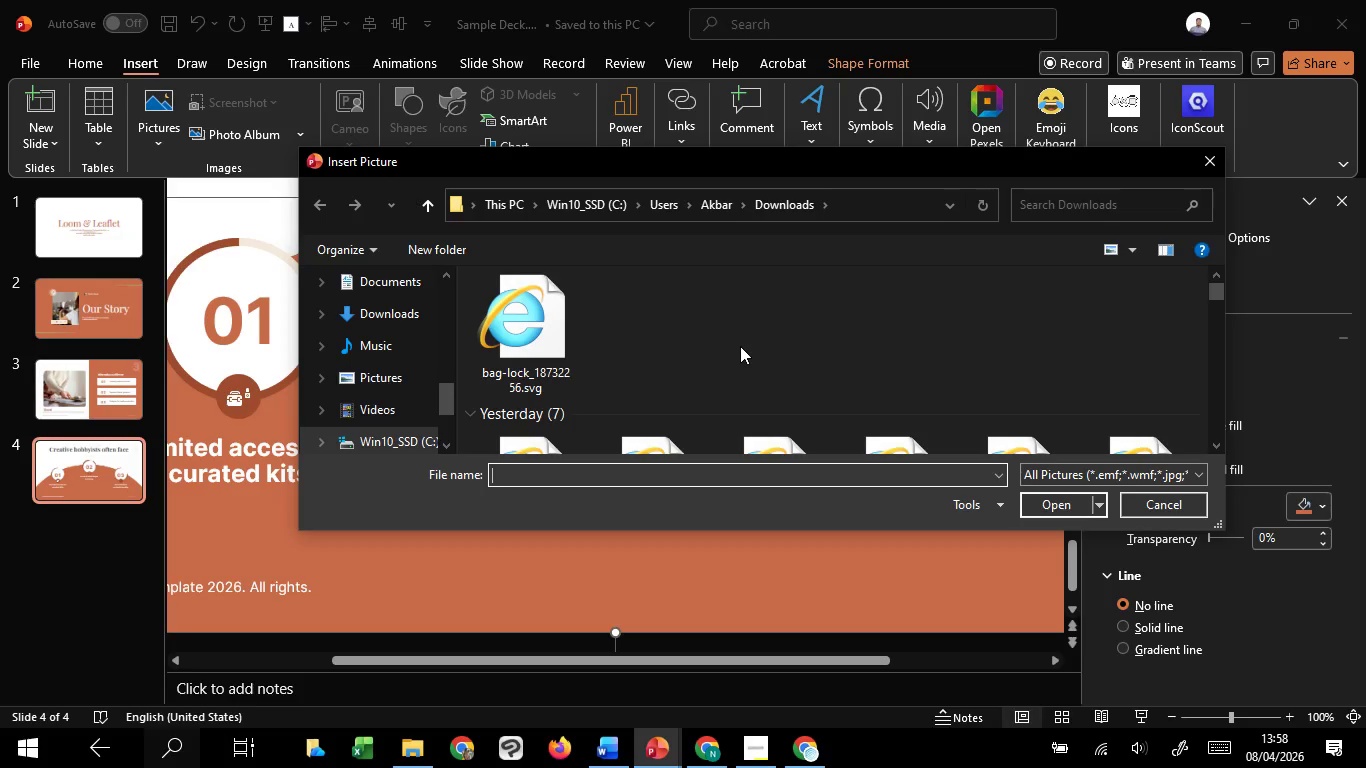 
scroll: coordinate [739, 349], scroll_direction: none, amount: 0.0
 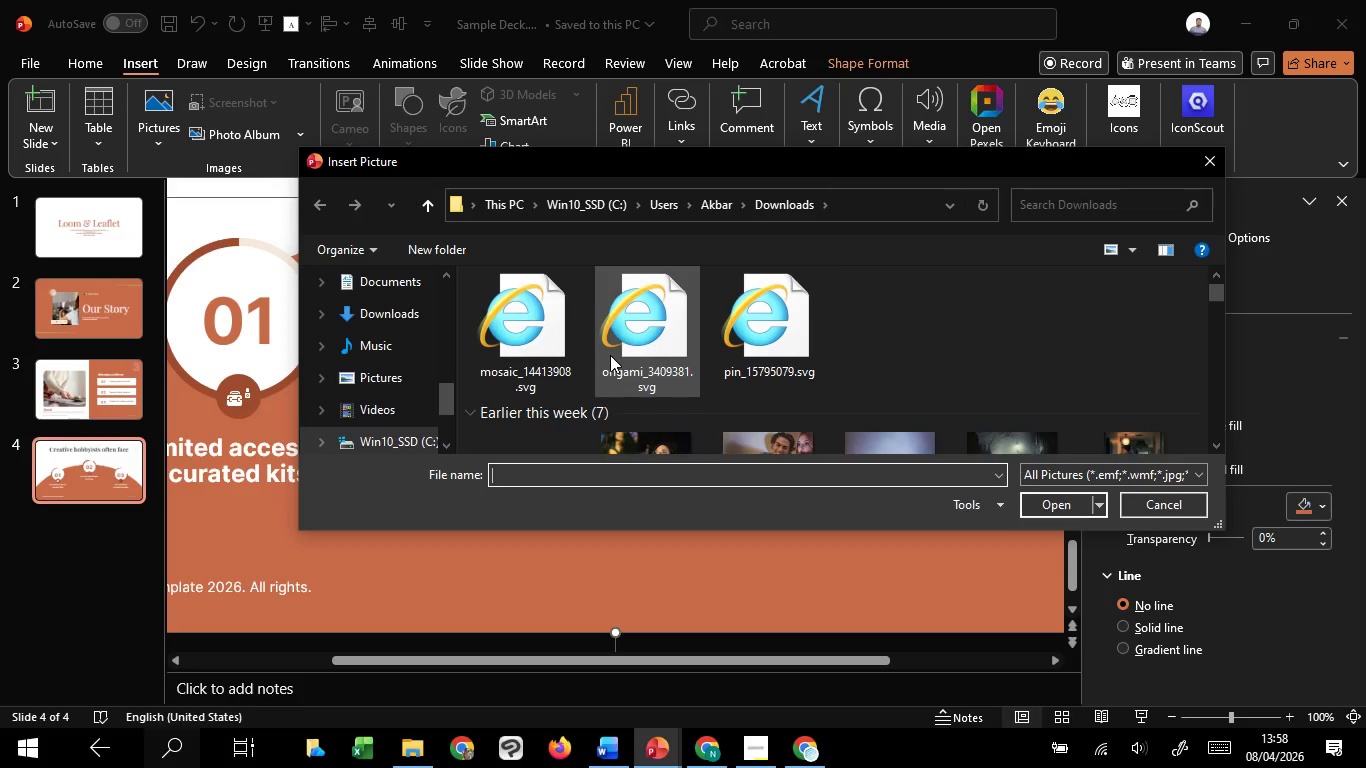 
scroll: coordinate [610, 355], scroll_direction: up, amount: 6.0
 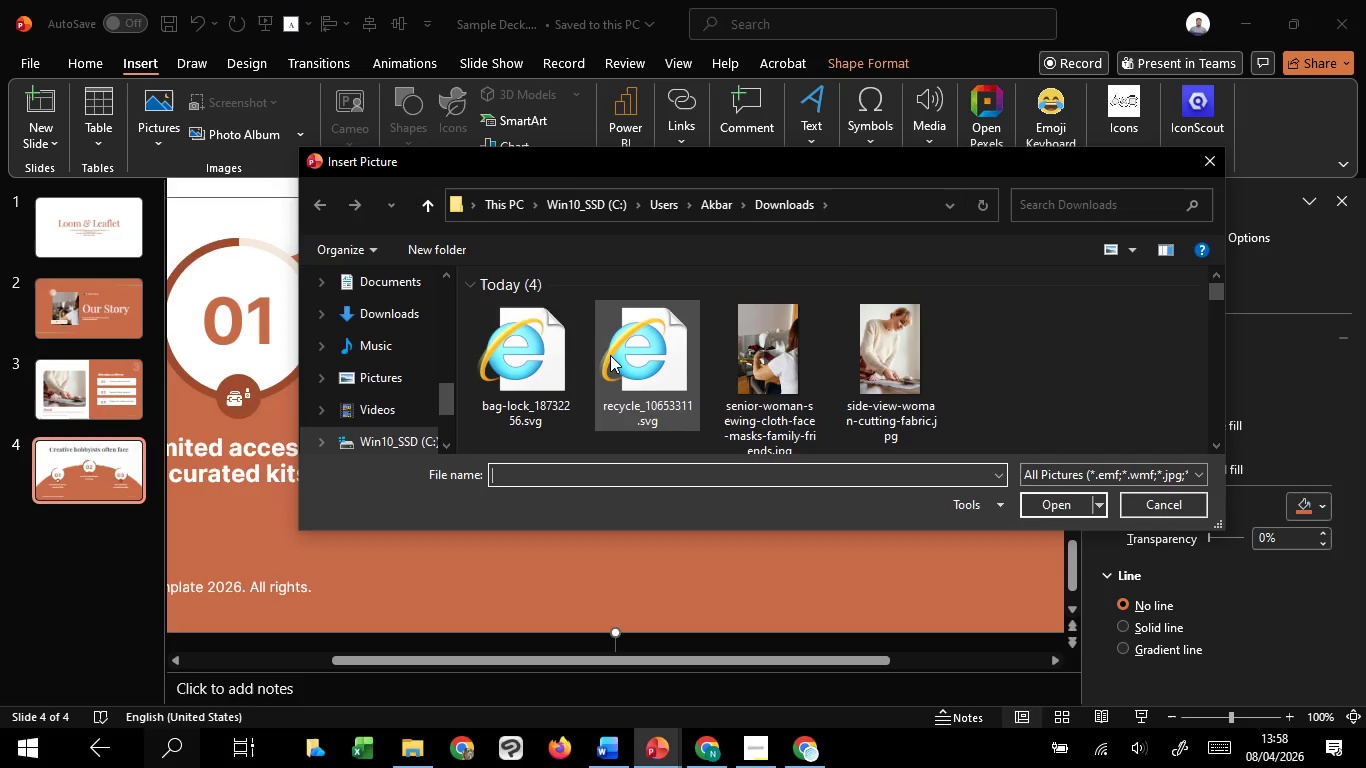 
left_click([610, 355])
 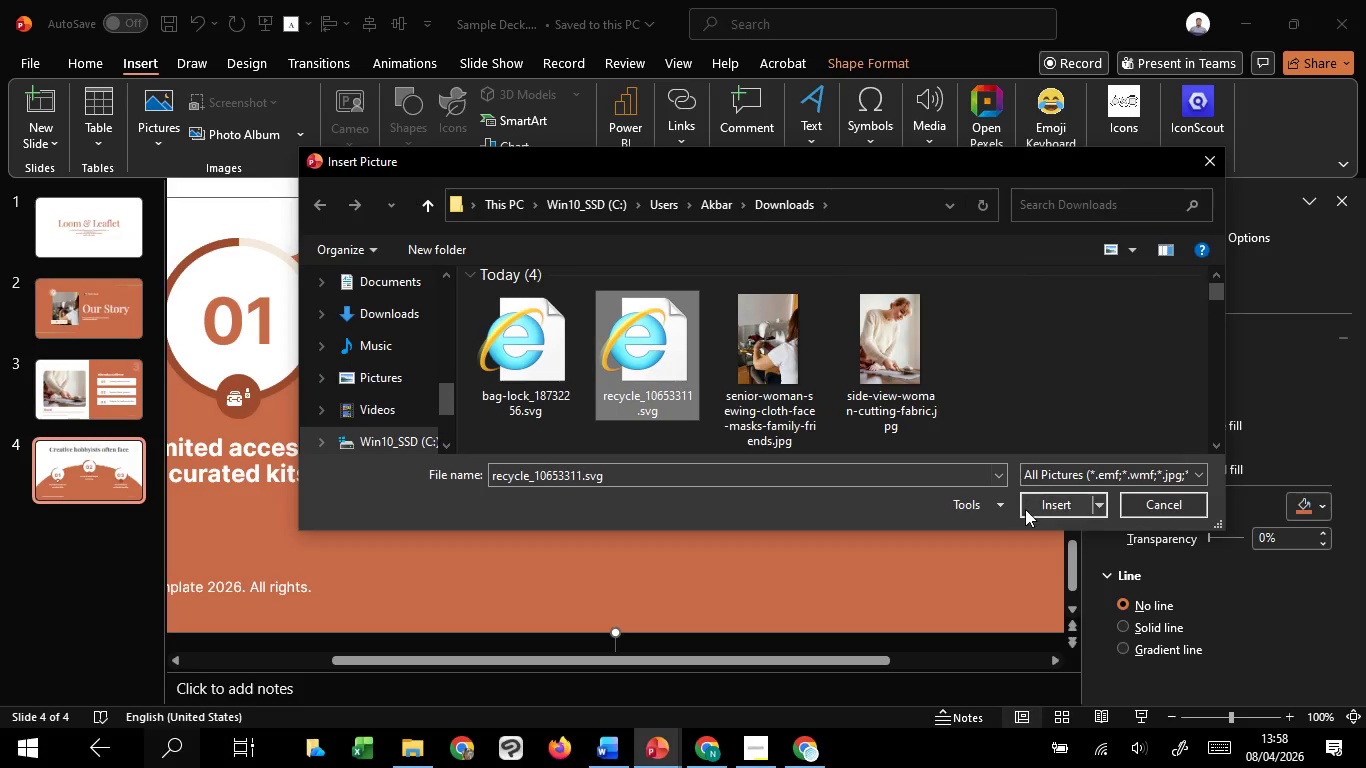 
left_click([1025, 509])
 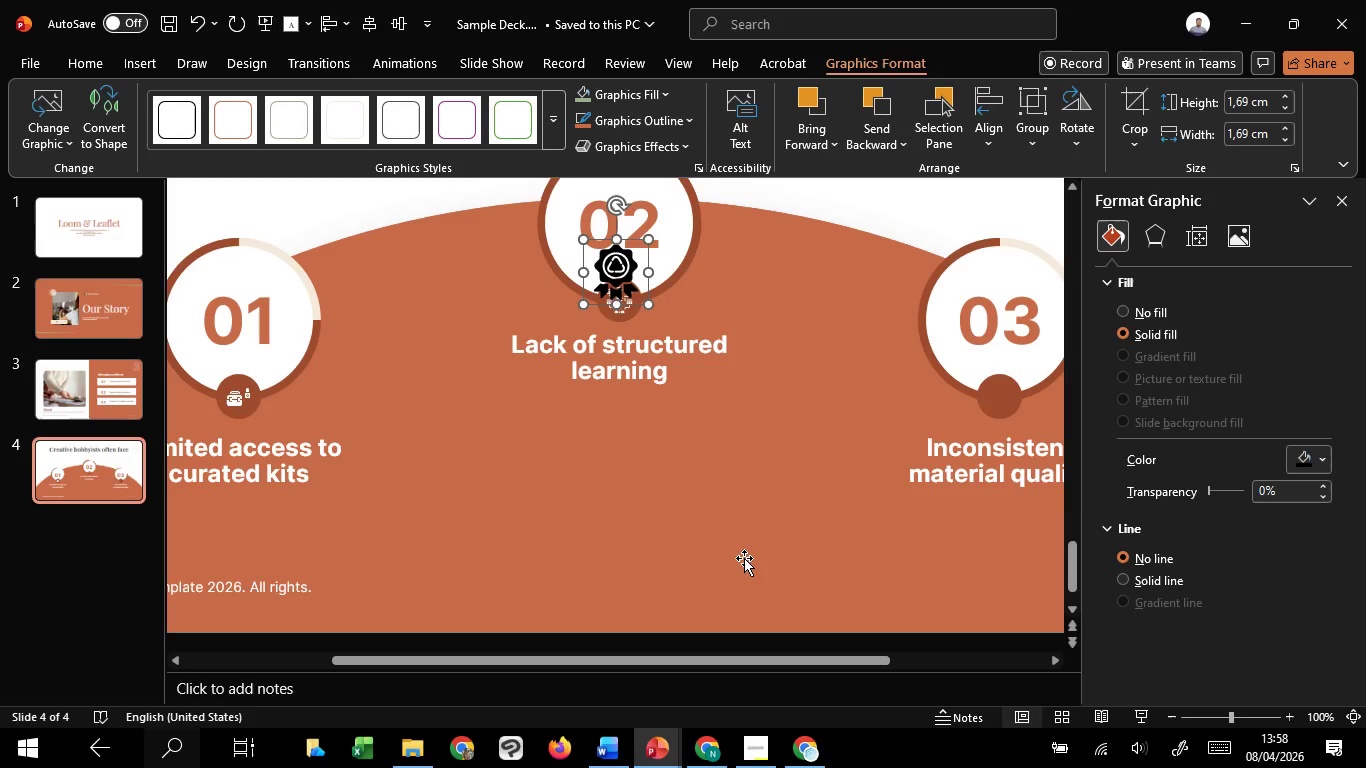 
hold_key(key=ControlLeft, duration=0.56)
scroll: coordinate [742, 552], scroll_direction: down, amount: 1.0
 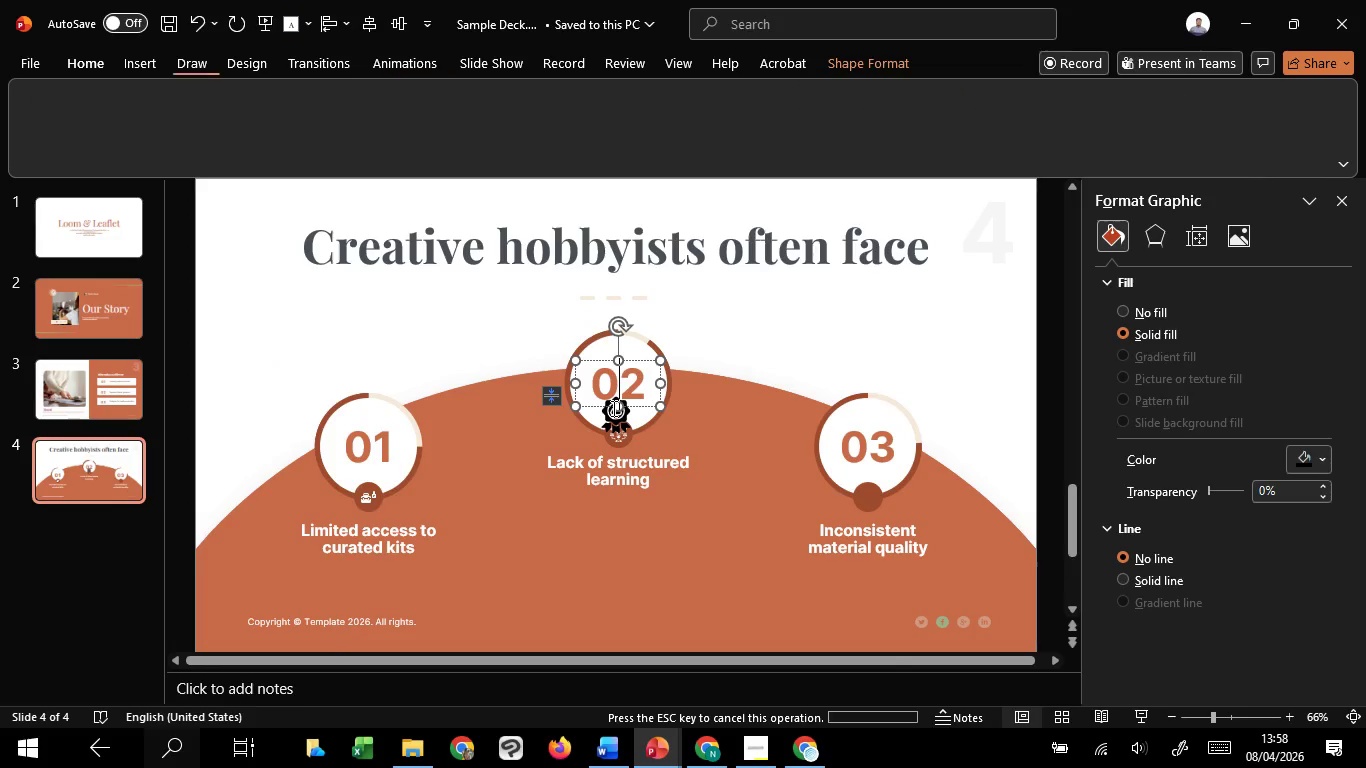 
left_click([612, 408])
 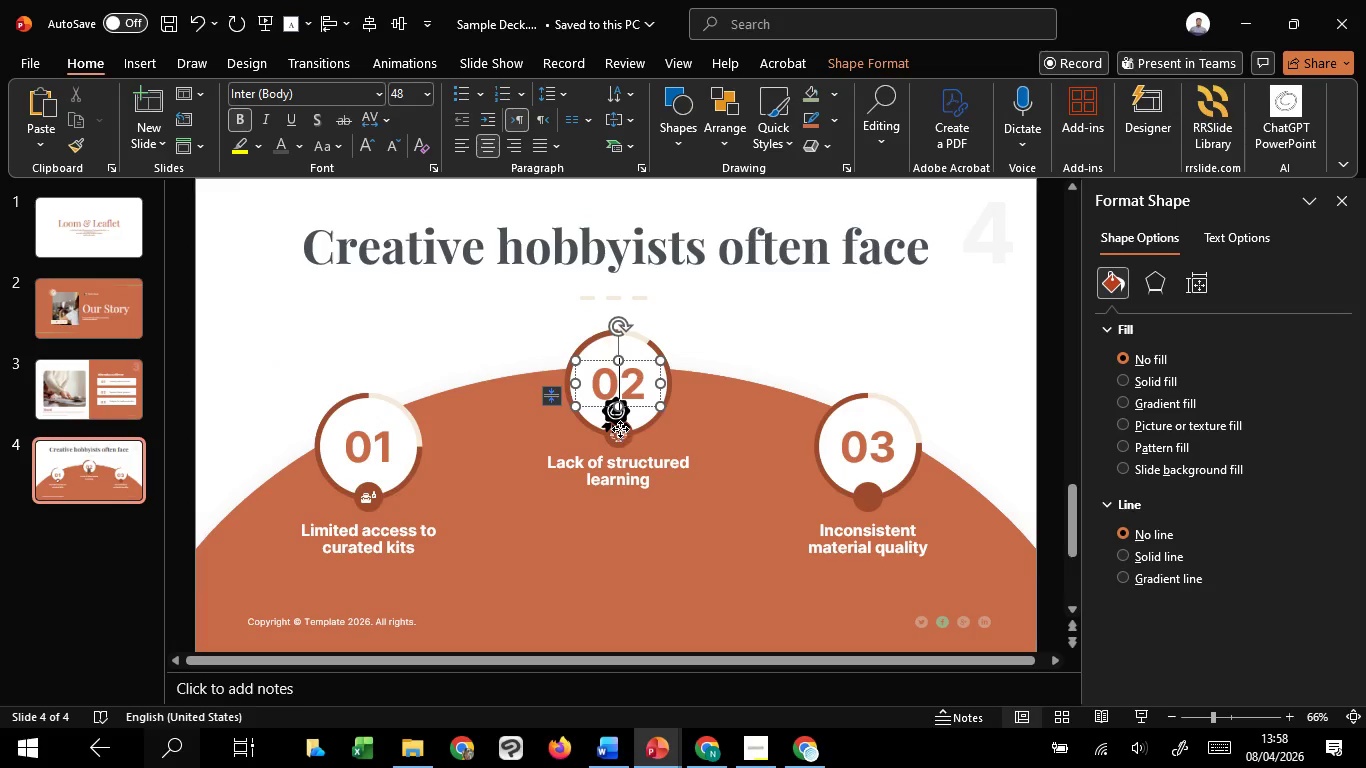 
left_click([620, 429])
 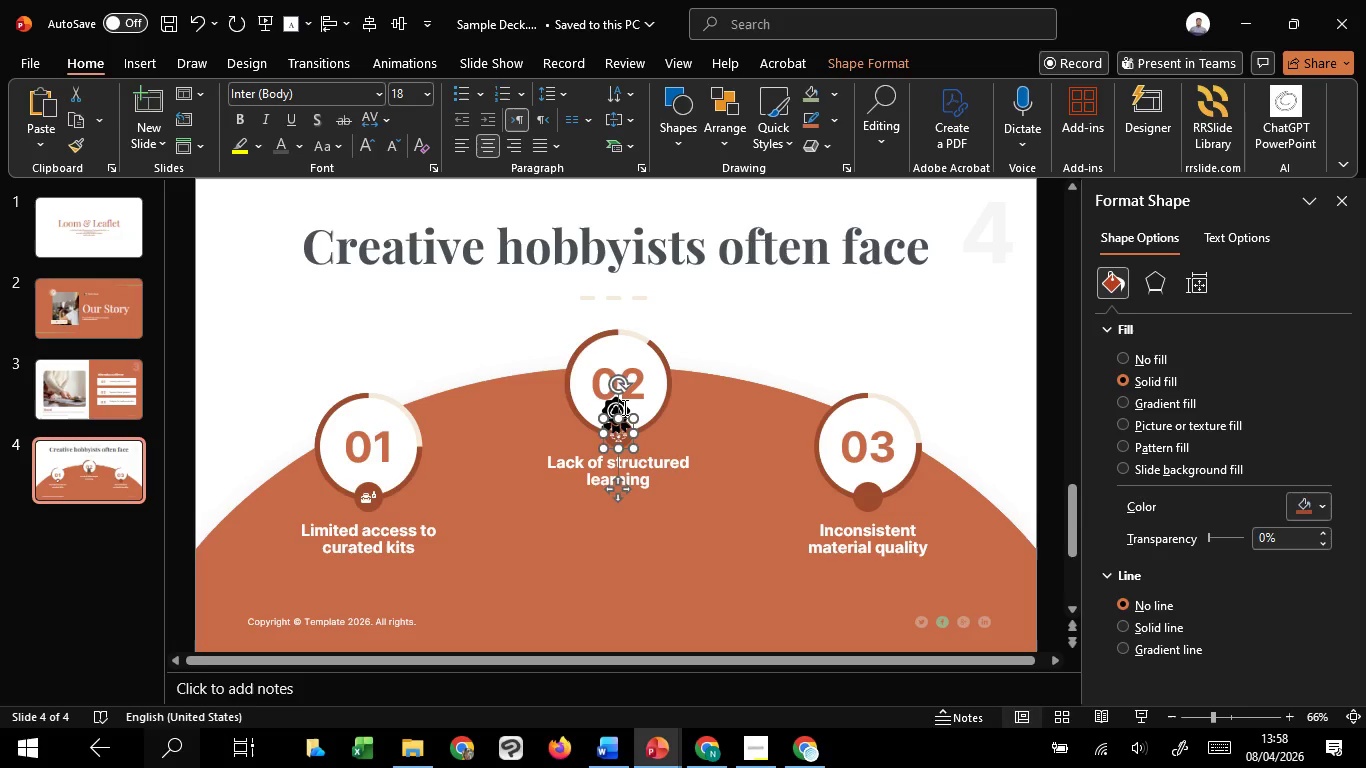 
left_click([623, 407])
 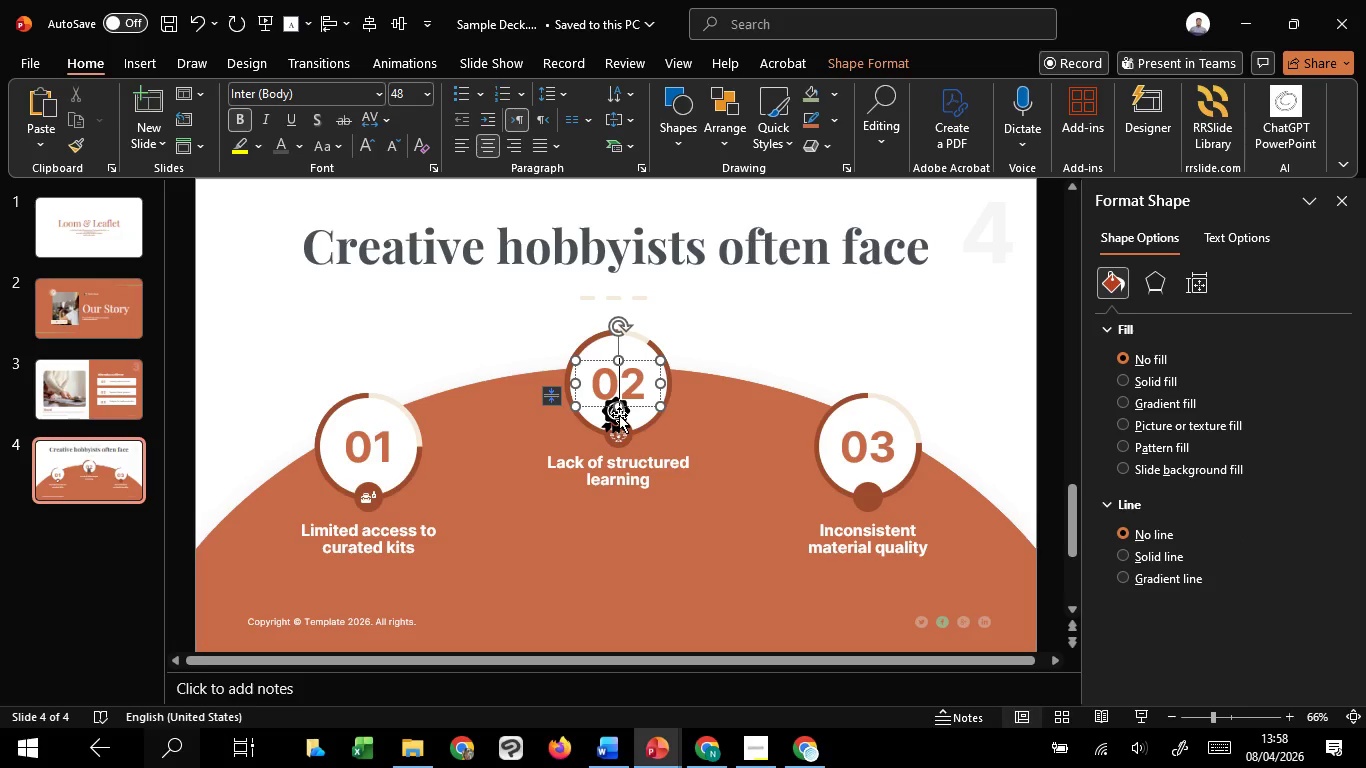 
left_click([619, 415])
 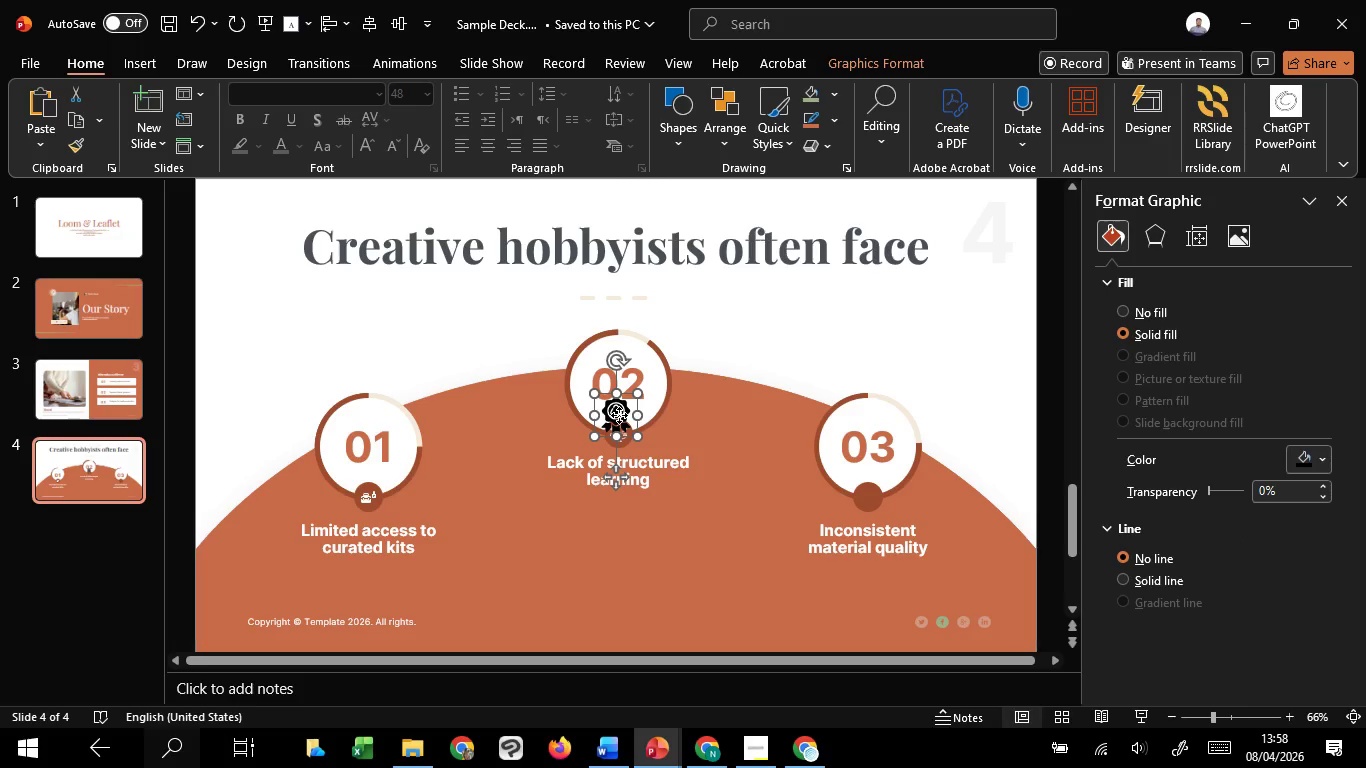 
left_click_drag(start_coordinate=[619, 415], to_coordinate=[869, 502])
 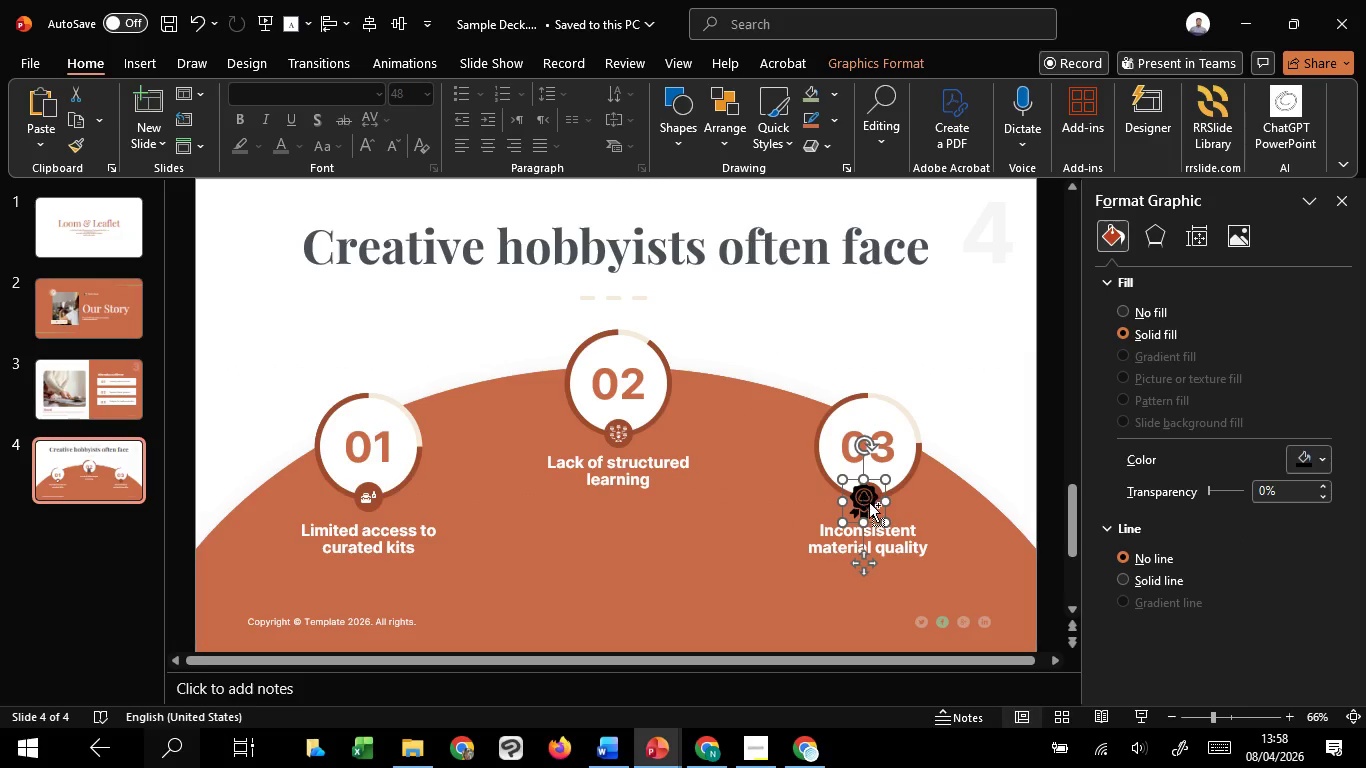 
hold_key(key=ControlLeft, duration=2.89)
 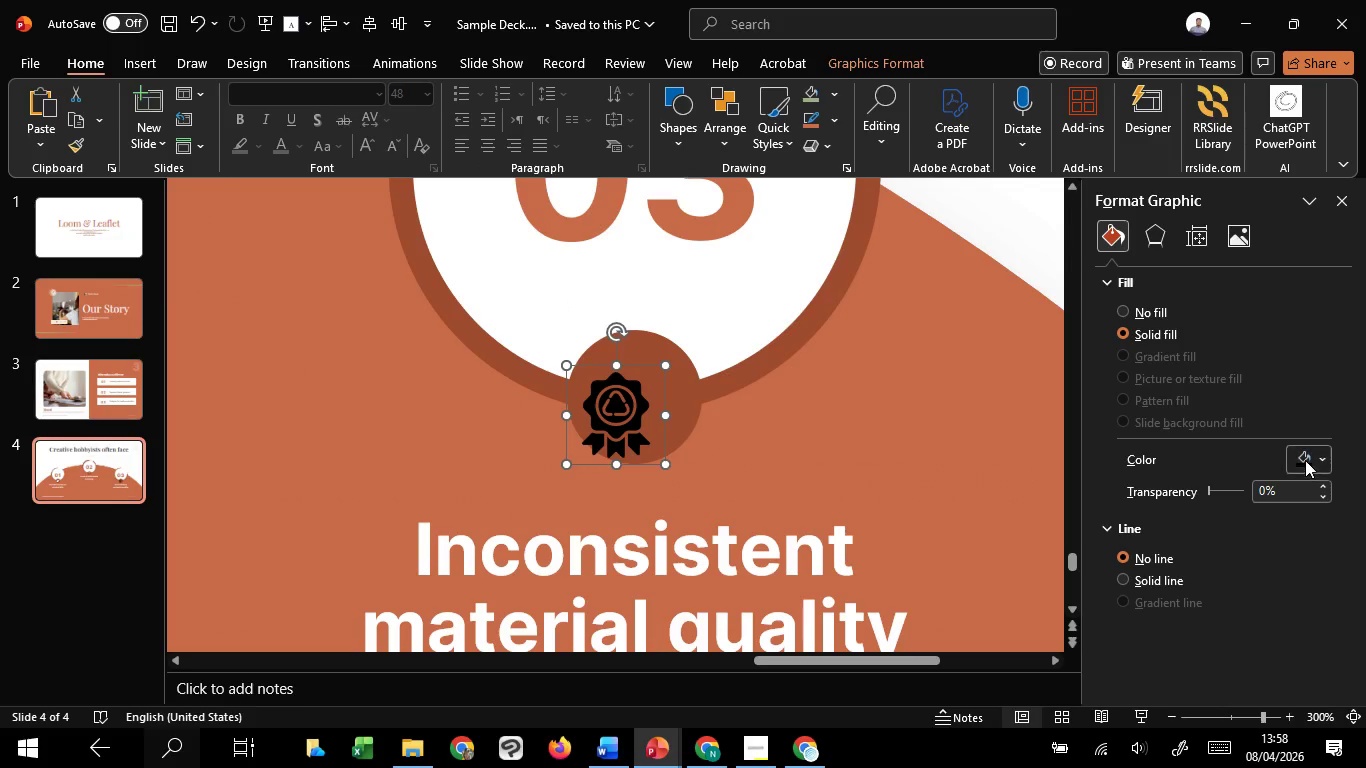 
hold_key(key=ShiftLeft, duration=1.51)
 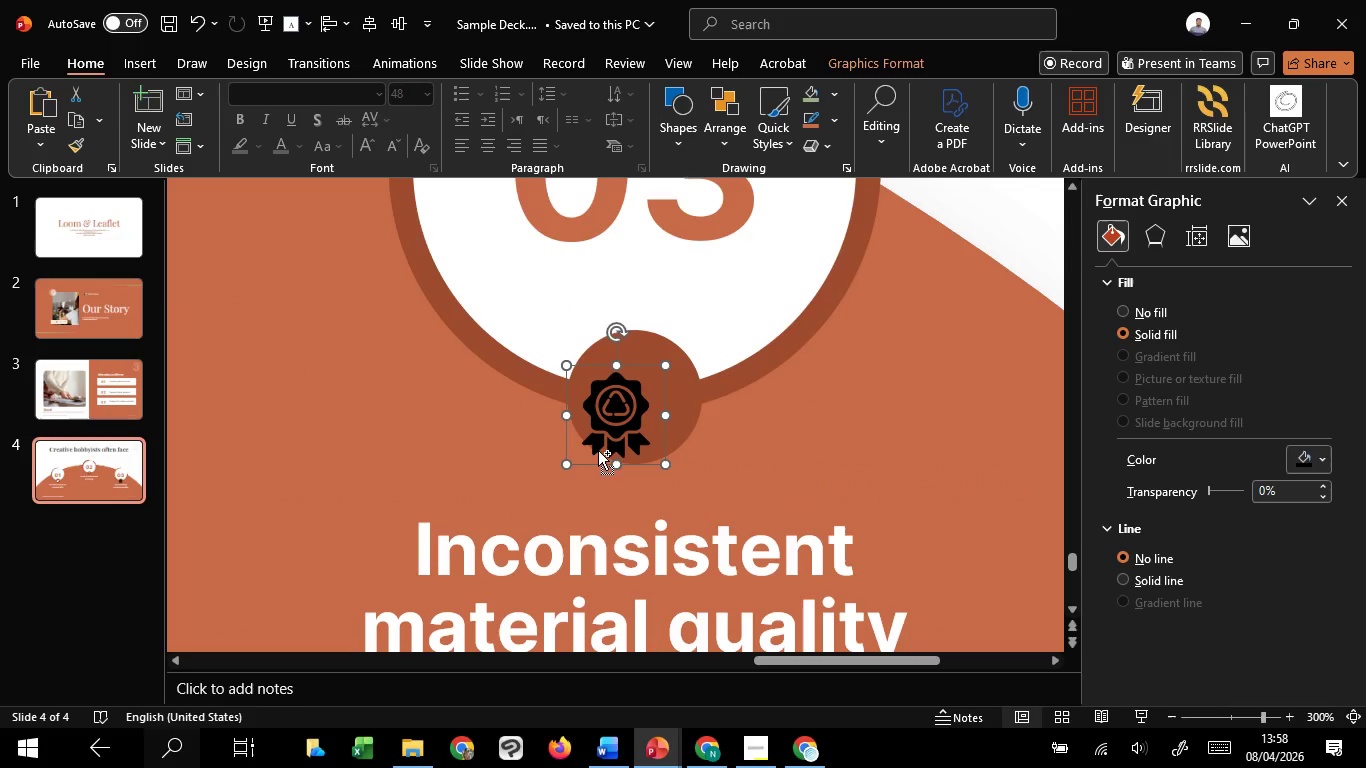 
scroll: coordinate [863, 499], scroll_direction: up, amount: 5.0
 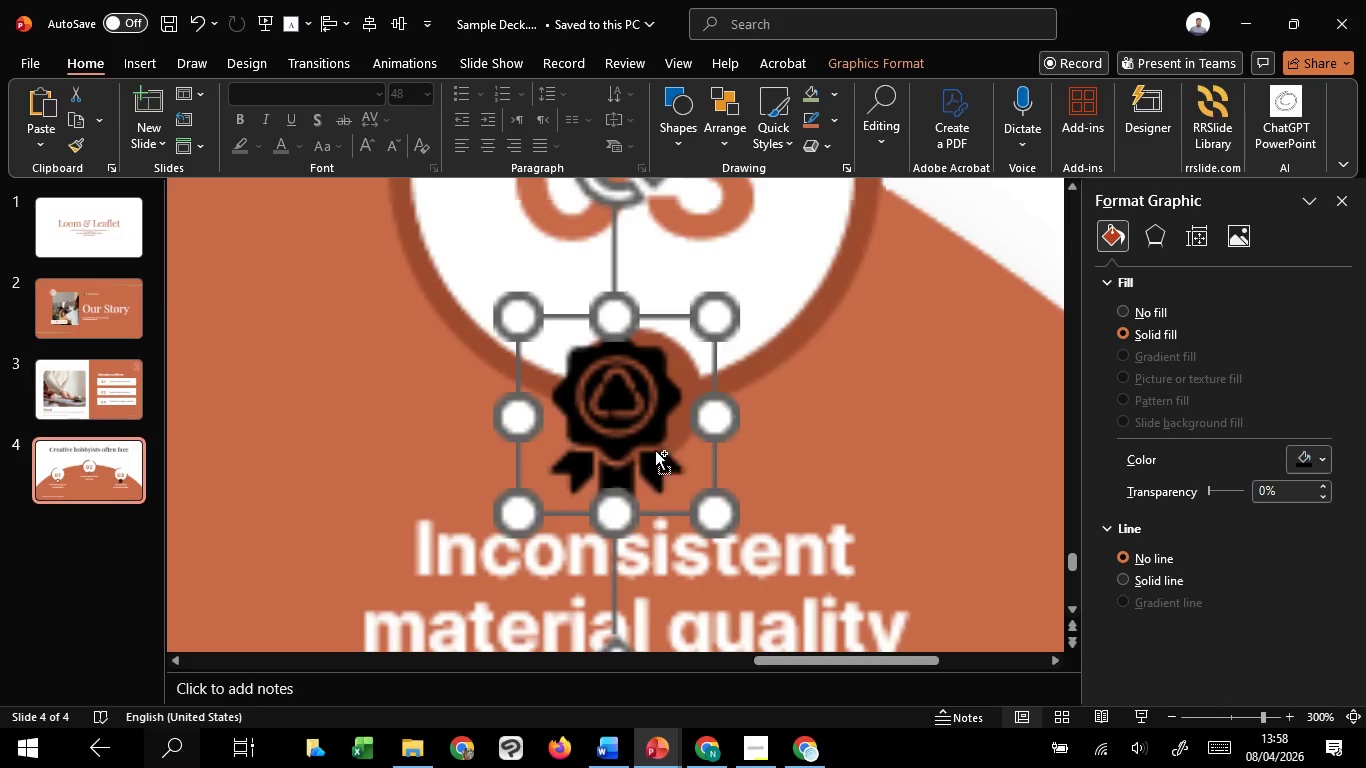 
left_click_drag(start_coordinate=[518, 509], to_coordinate=[563, 450])
 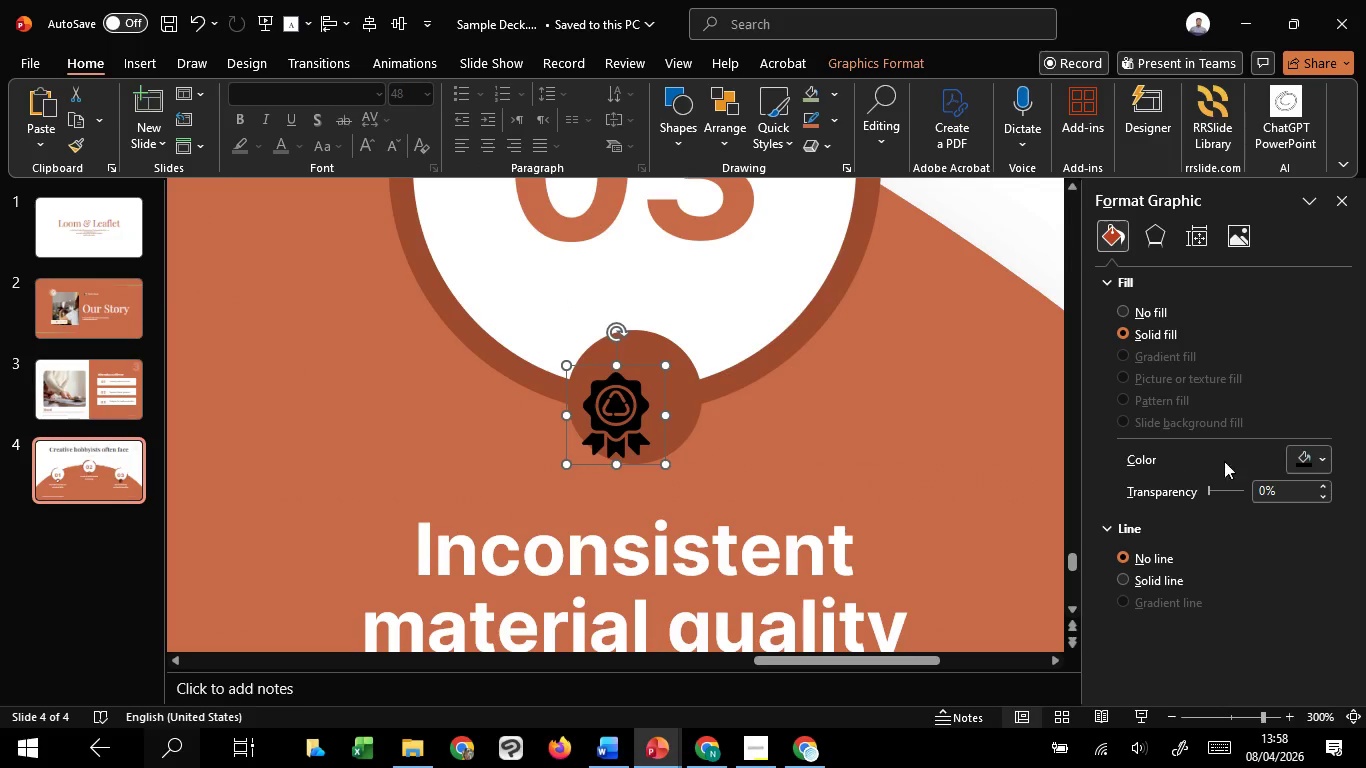 
hold_key(key=ShiftLeft, duration=0.69)
 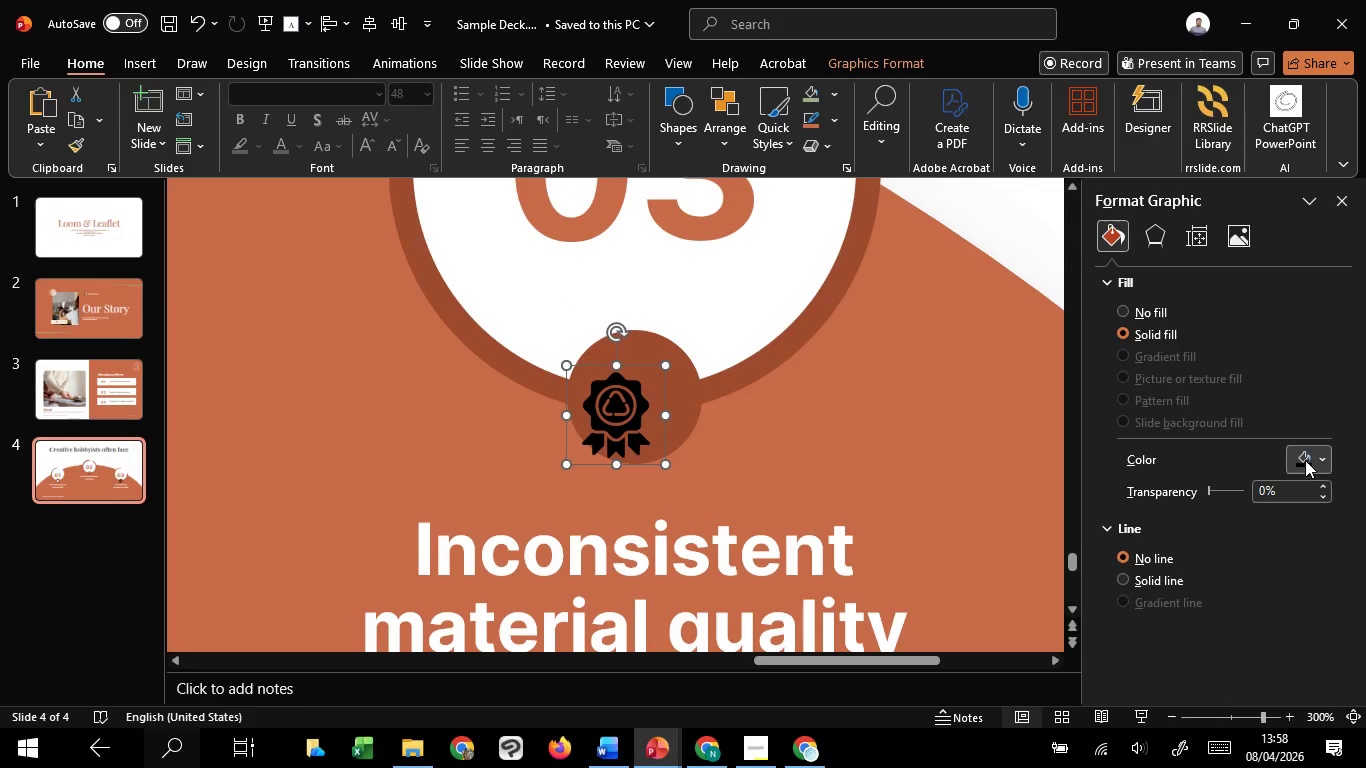 
left_click([1305, 460])
 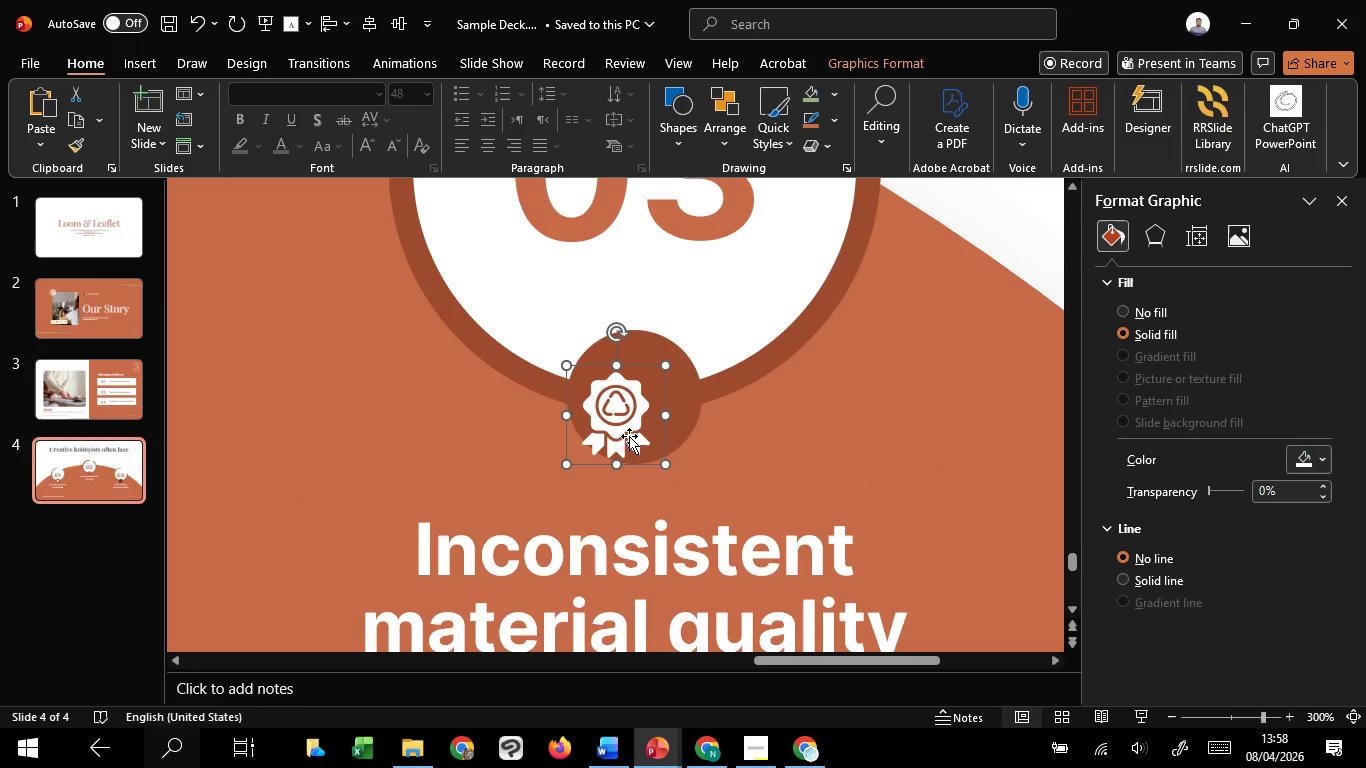 
left_click_drag(start_coordinate=[600, 425], to_coordinate=[624, 402])
 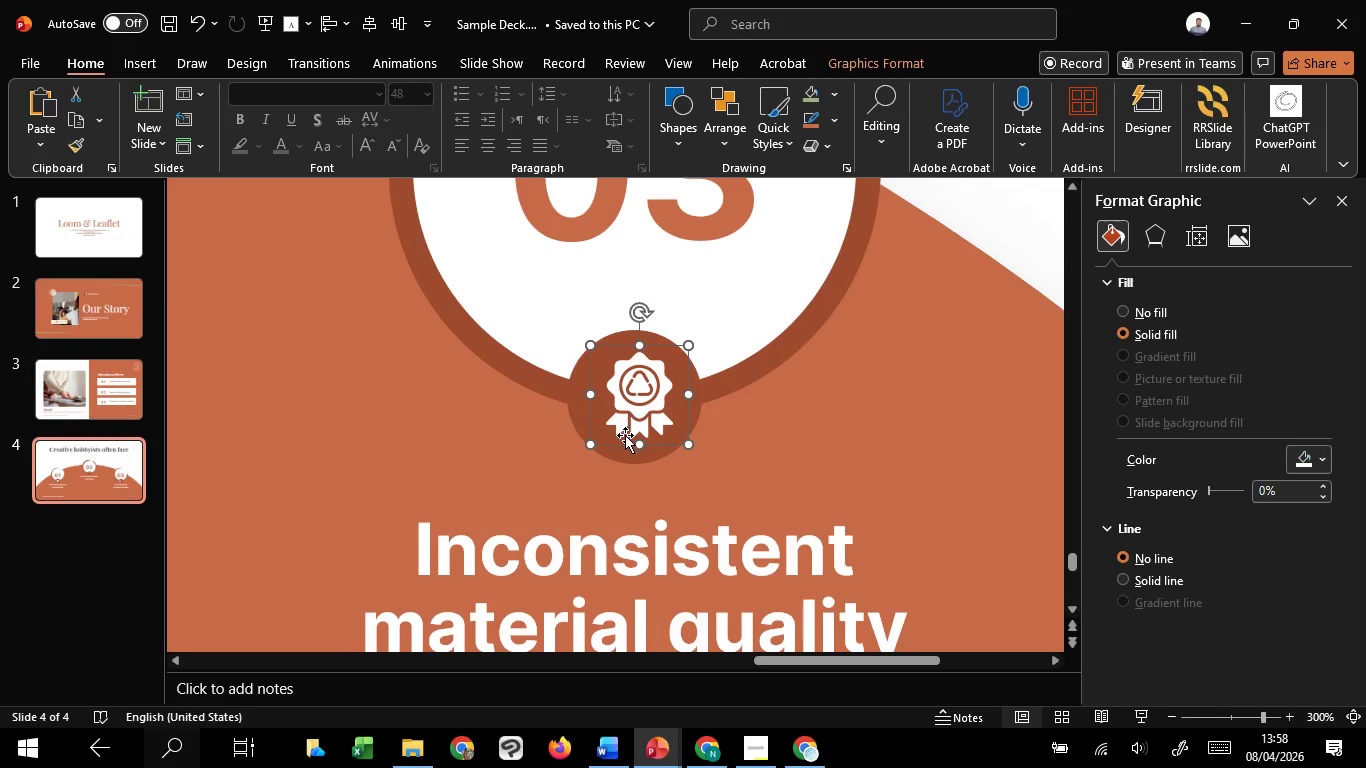 
hold_key(key=ShiftLeft, duration=1.34)
left_click([631, 451])
 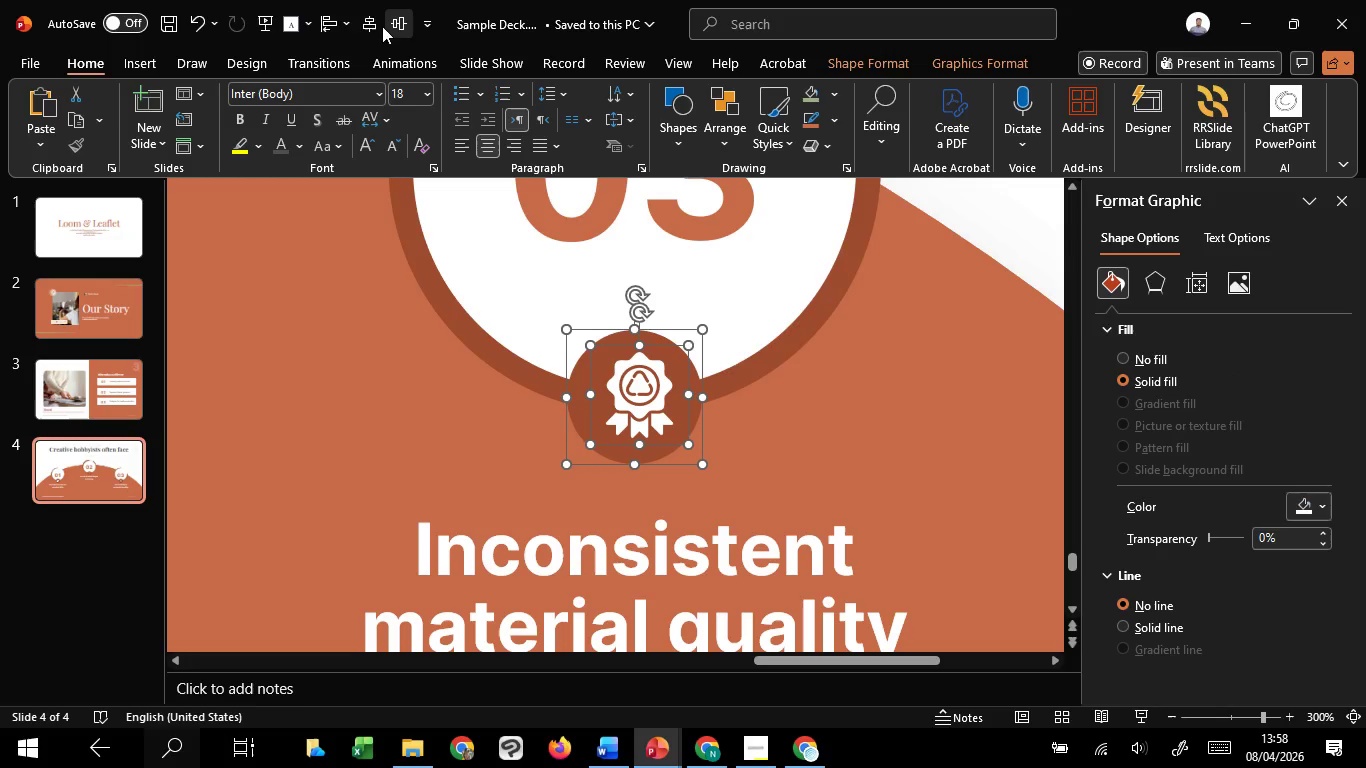 
left_click([368, 20])
 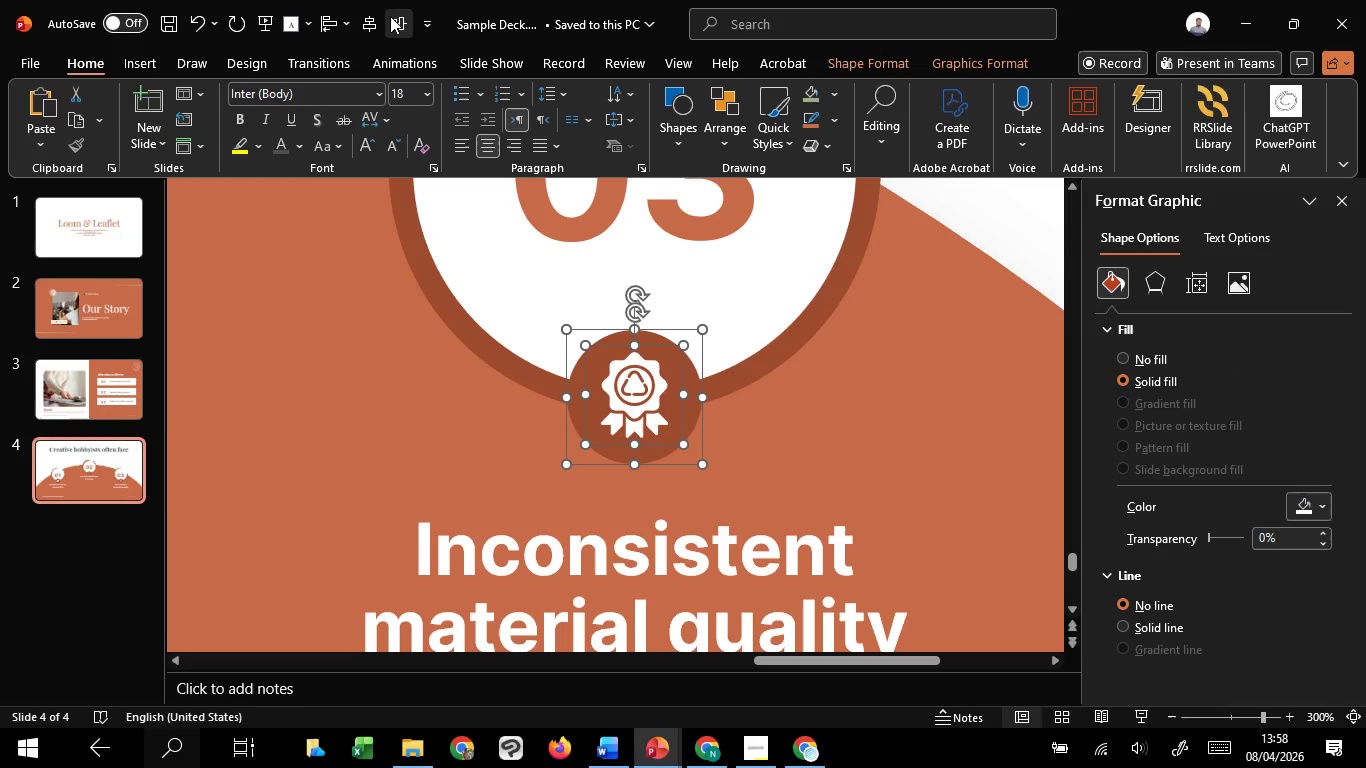 
left_click([390, 16])
 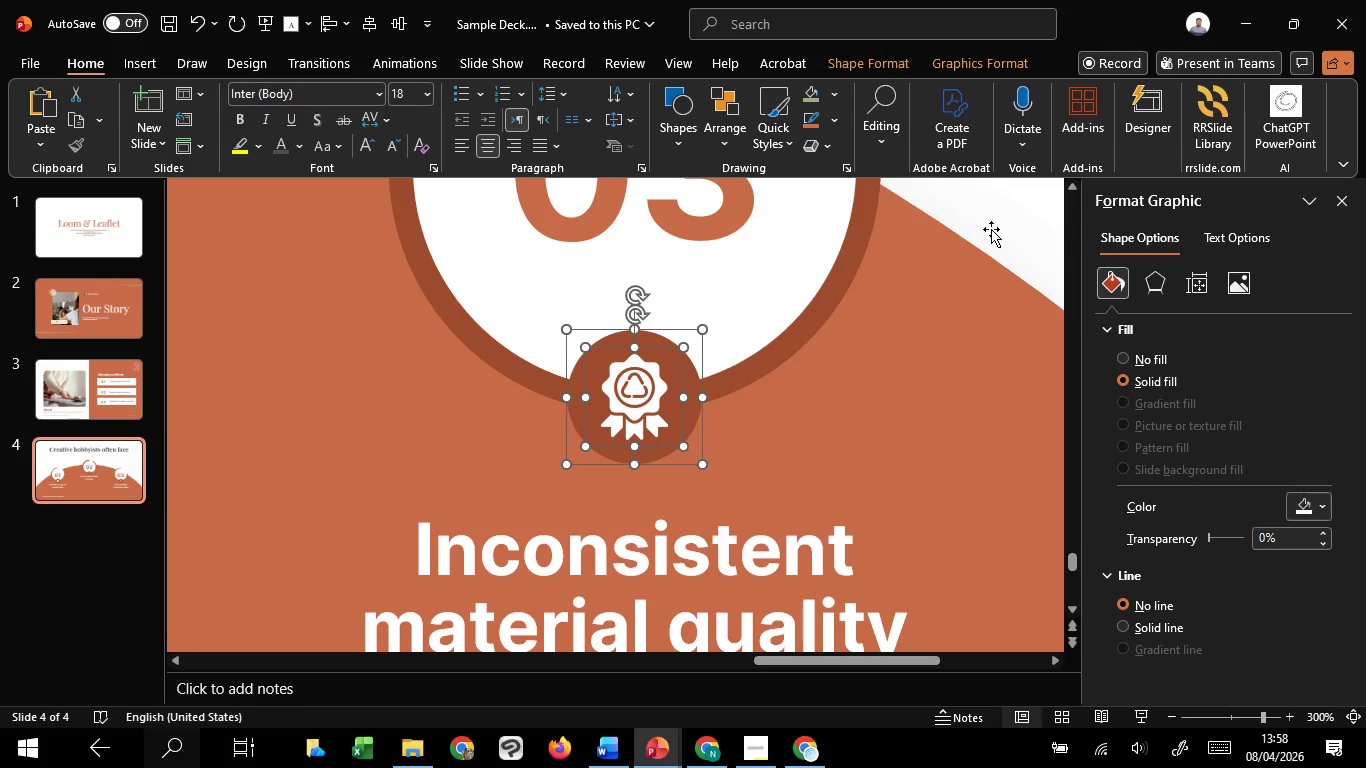 
left_click([993, 229])
 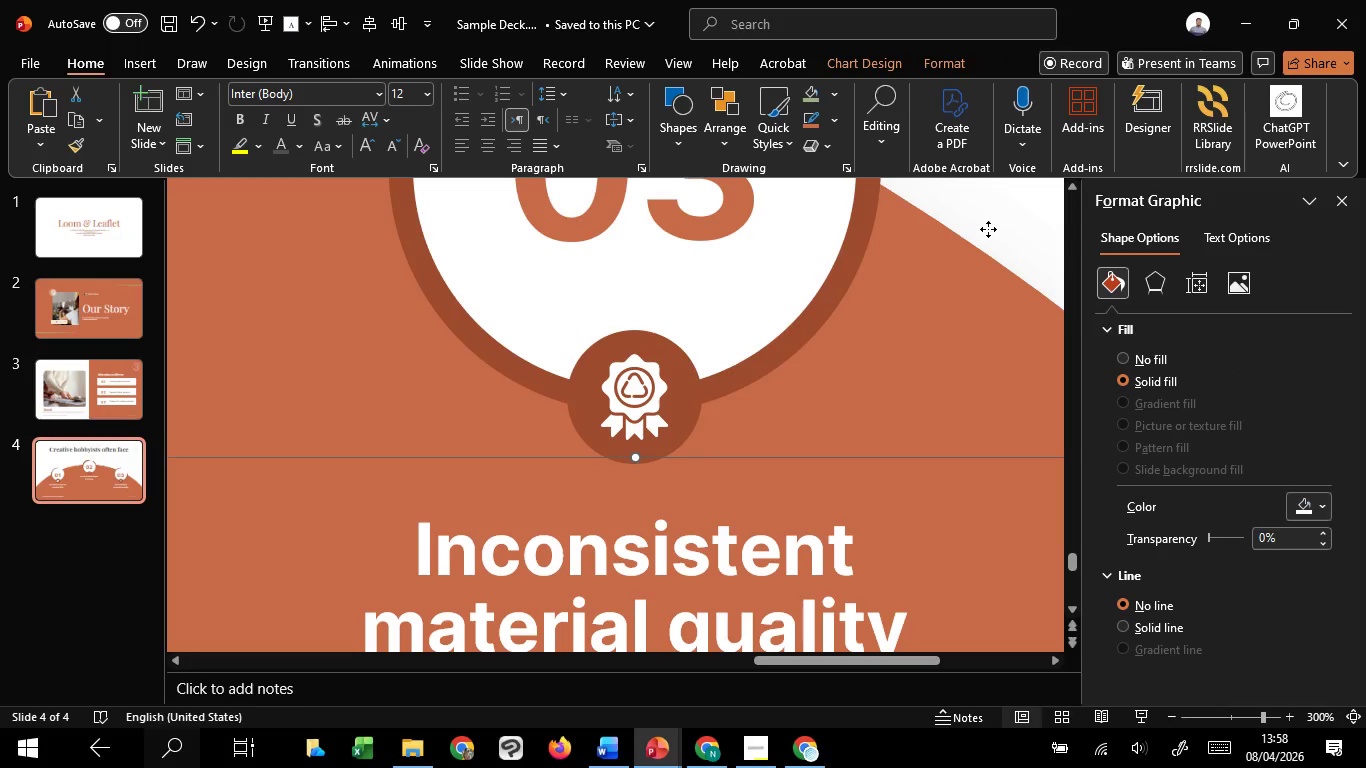 
hold_key(key=ControlLeft, duration=1.16)
scroll: coordinate [951, 307], scroll_direction: down, amount: 9.0
 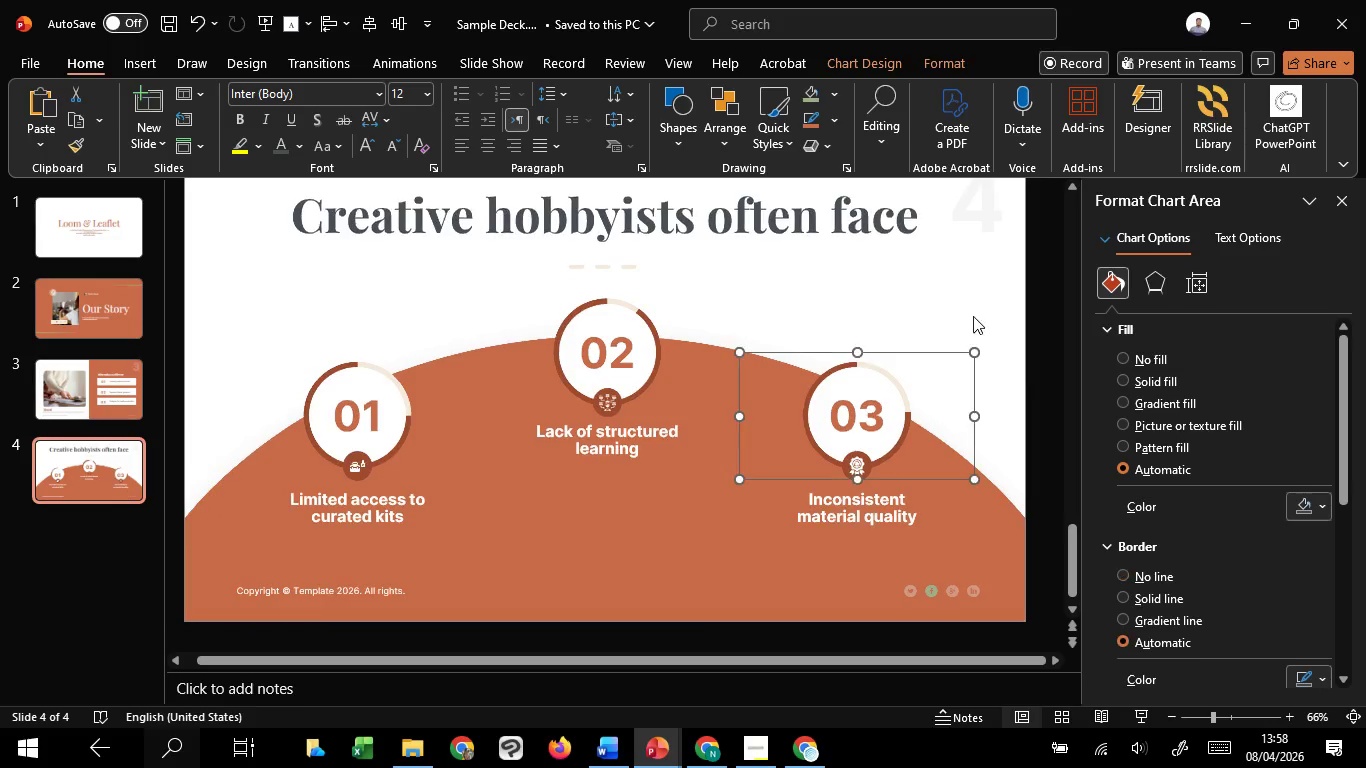 